 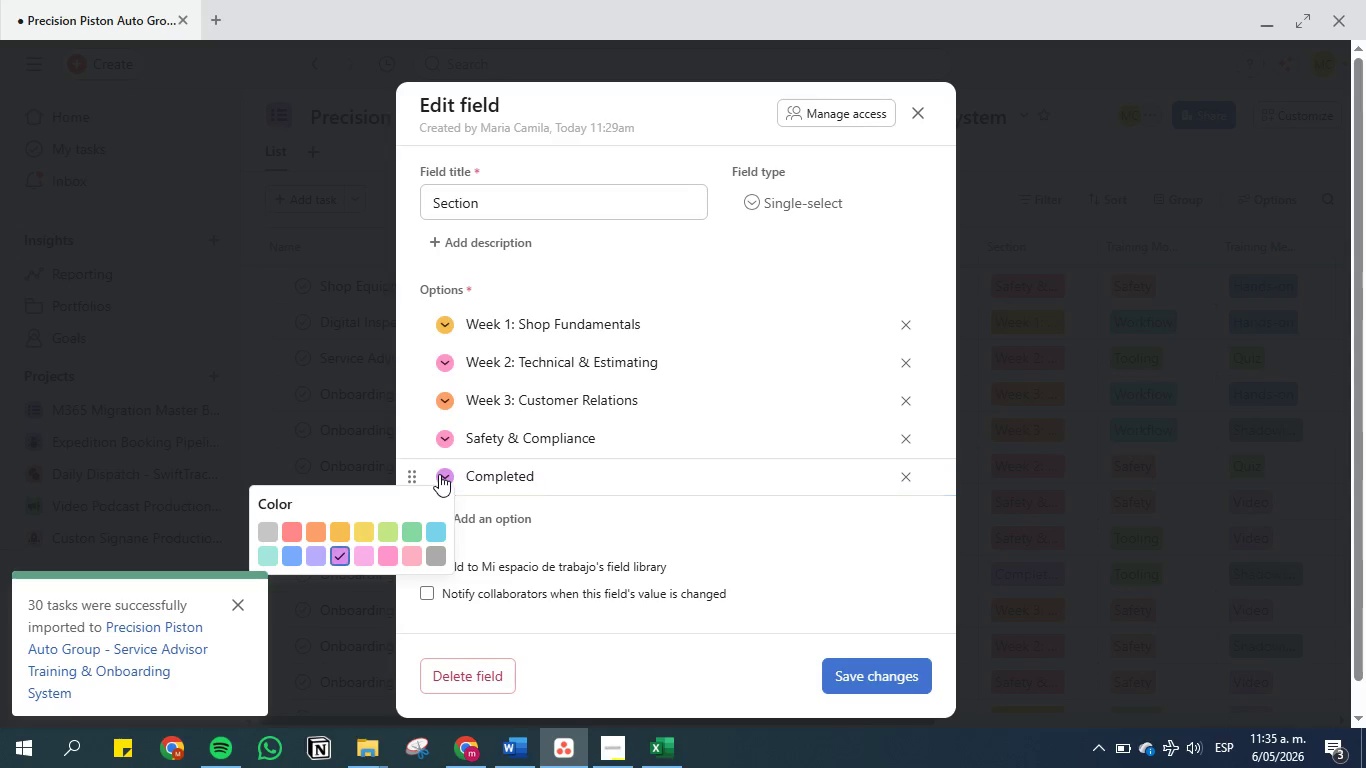 
left_click([414, 530])
 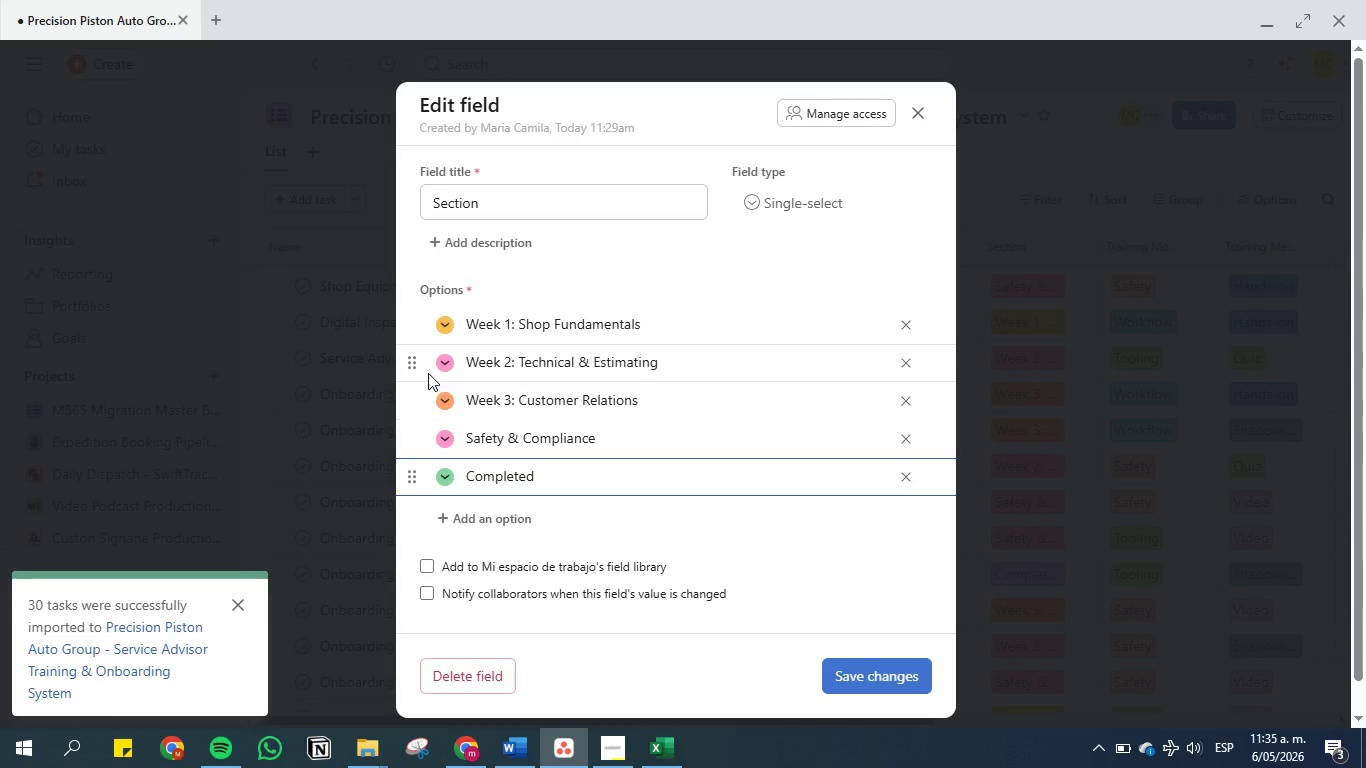 
left_click([450, 362])
 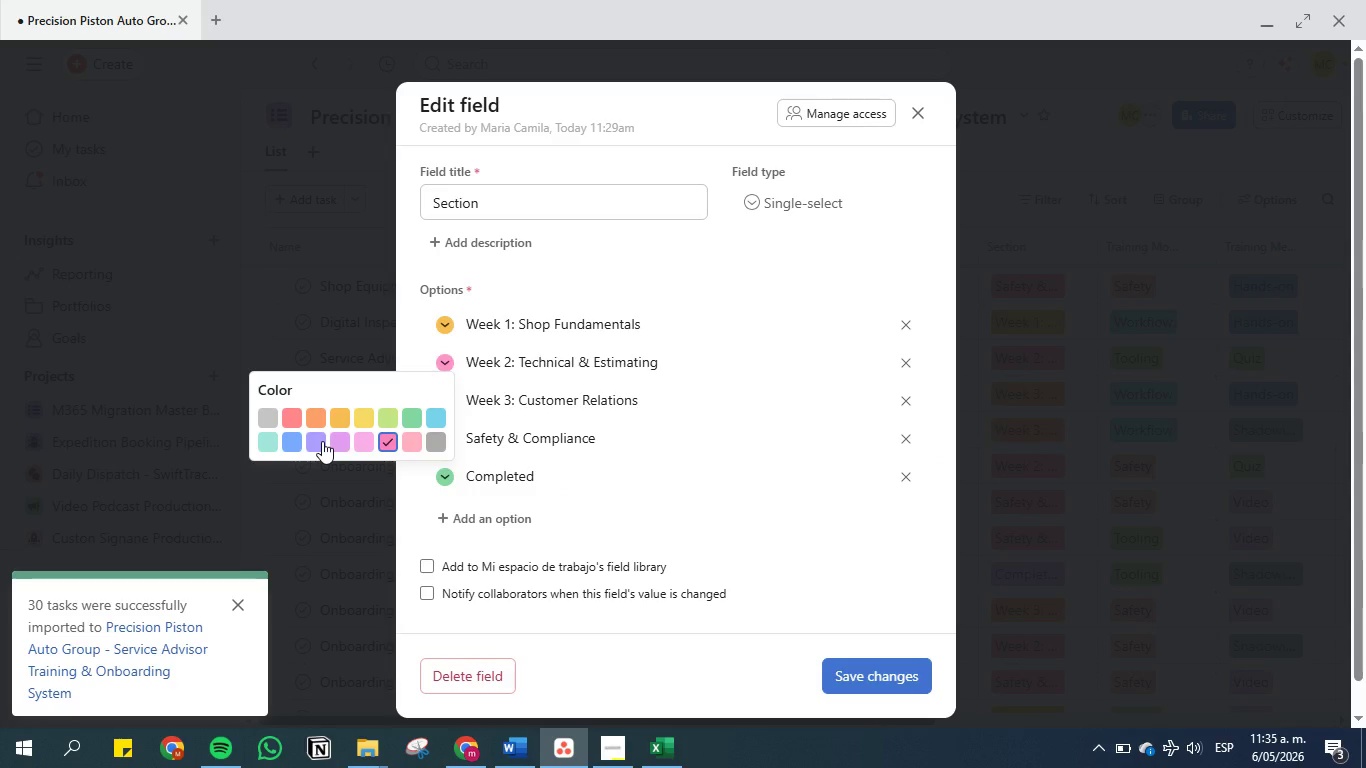 
left_click([322, 441])
 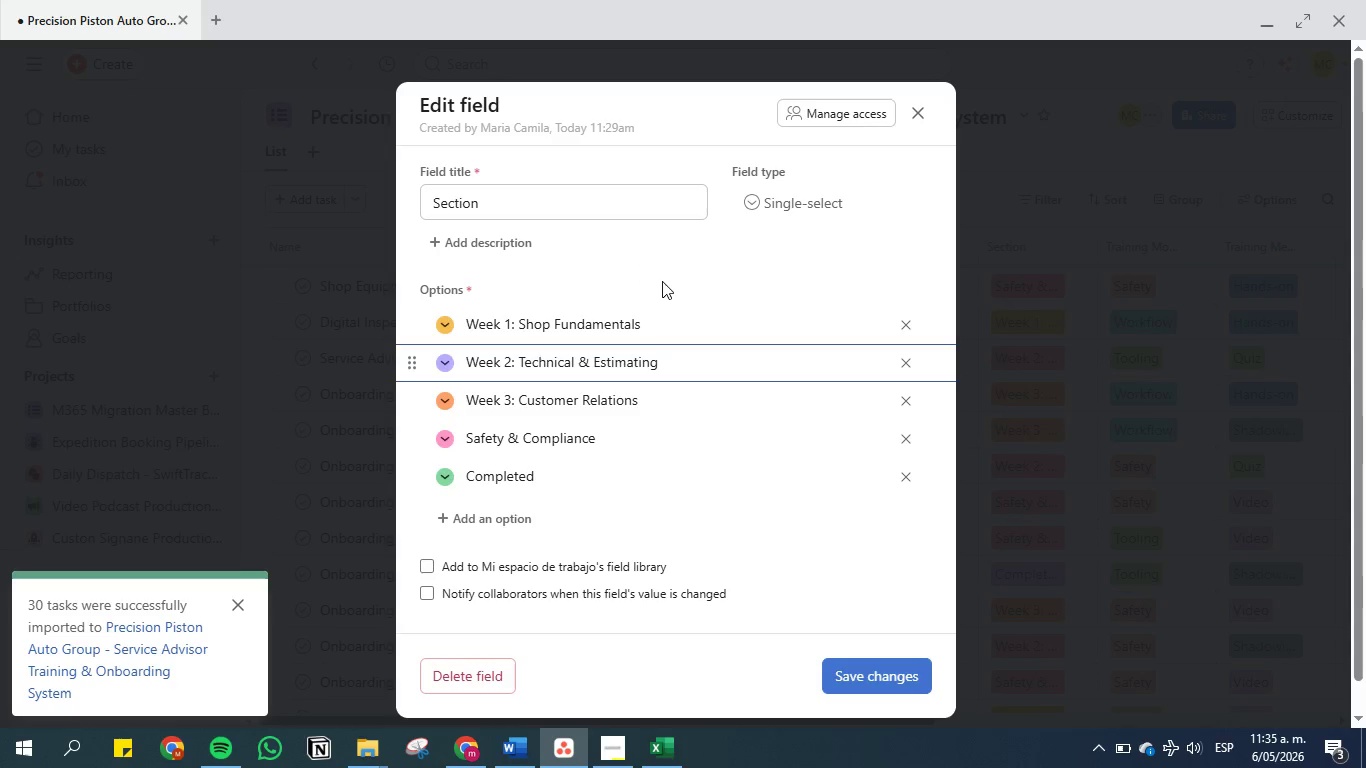 
wait(7.33)
 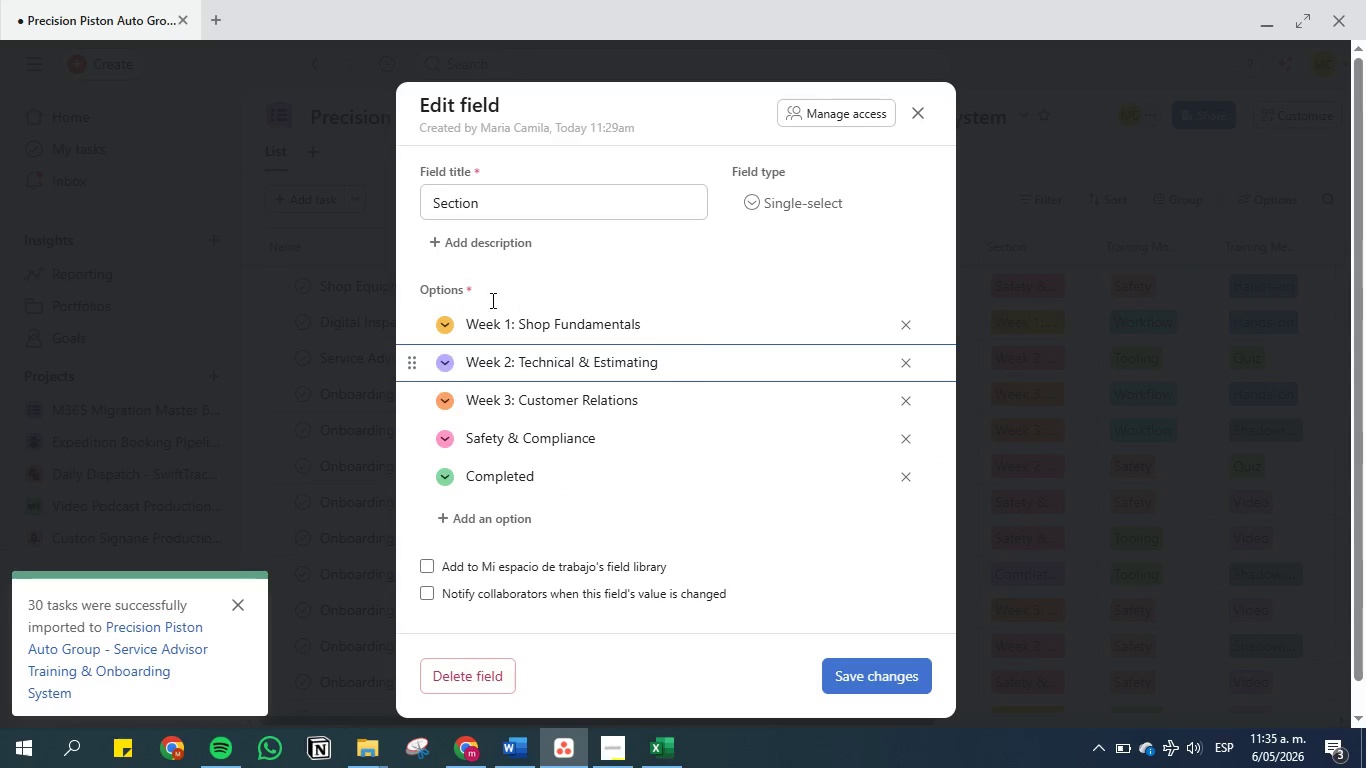 
left_click([513, 738])
 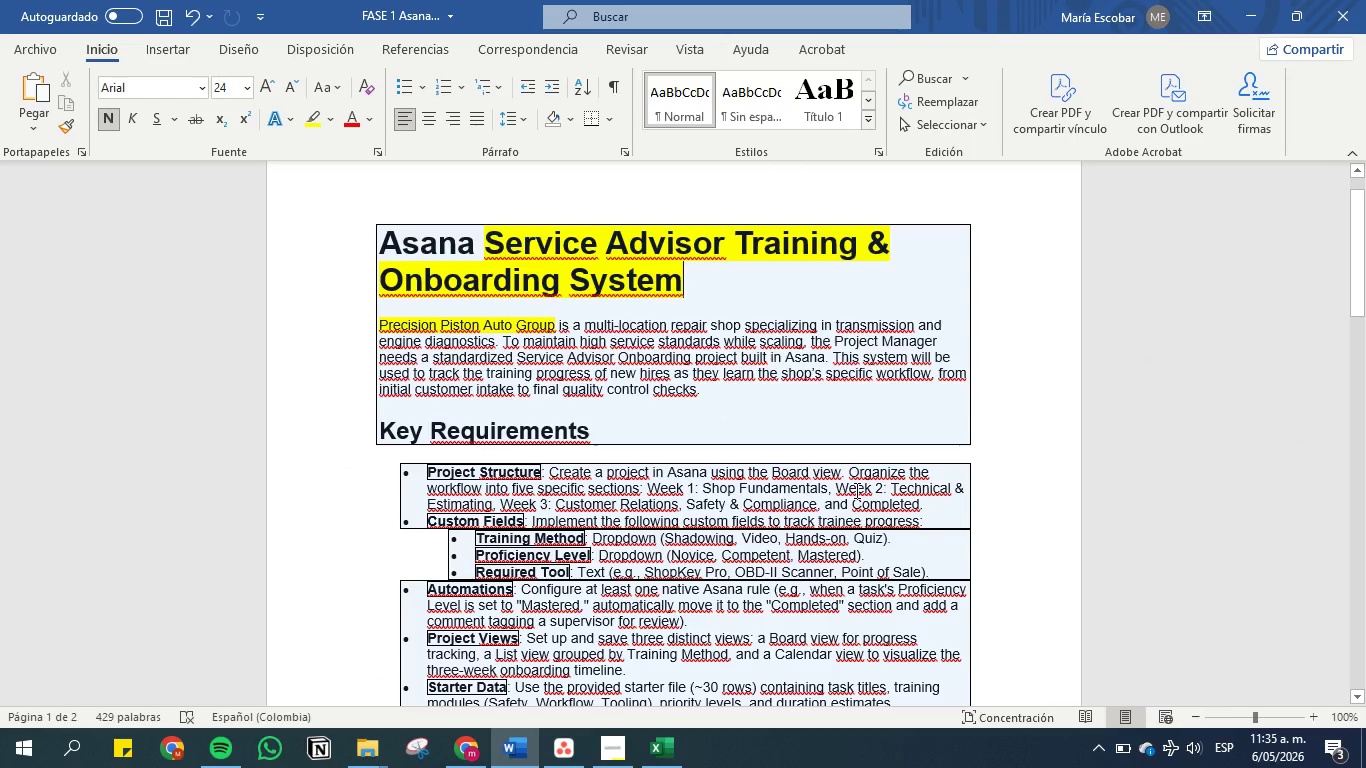 
wait(6.45)
 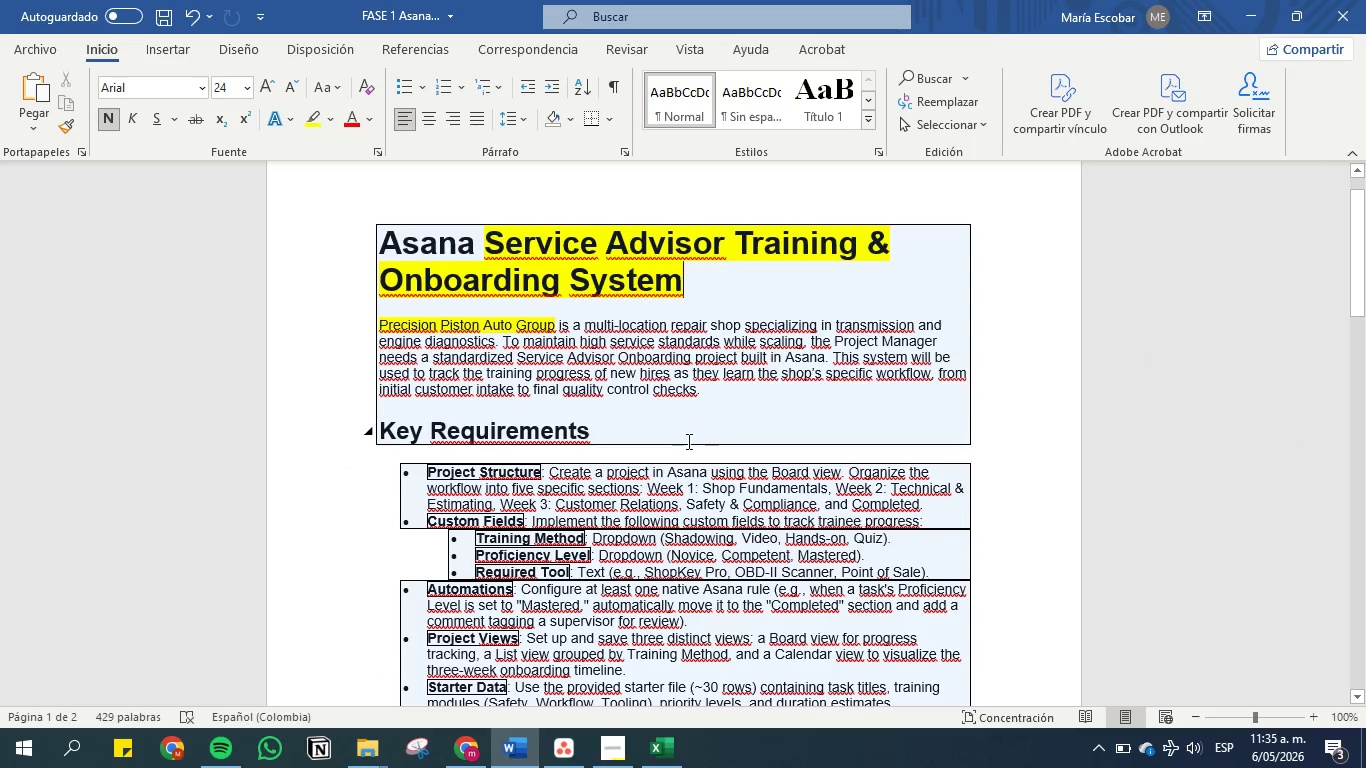 
left_click_drag(start_coordinate=[943, 507], to_coordinate=[424, 473])
 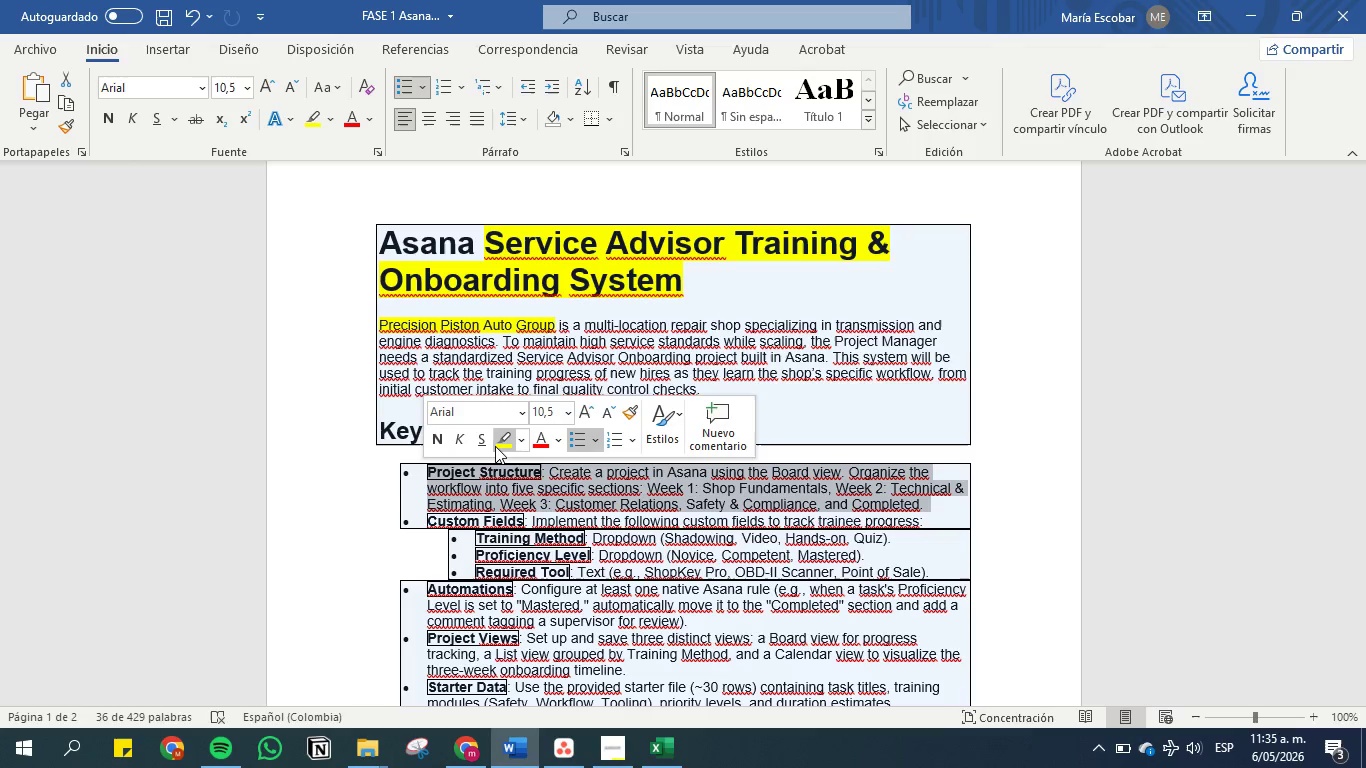 
left_click([495, 444])
 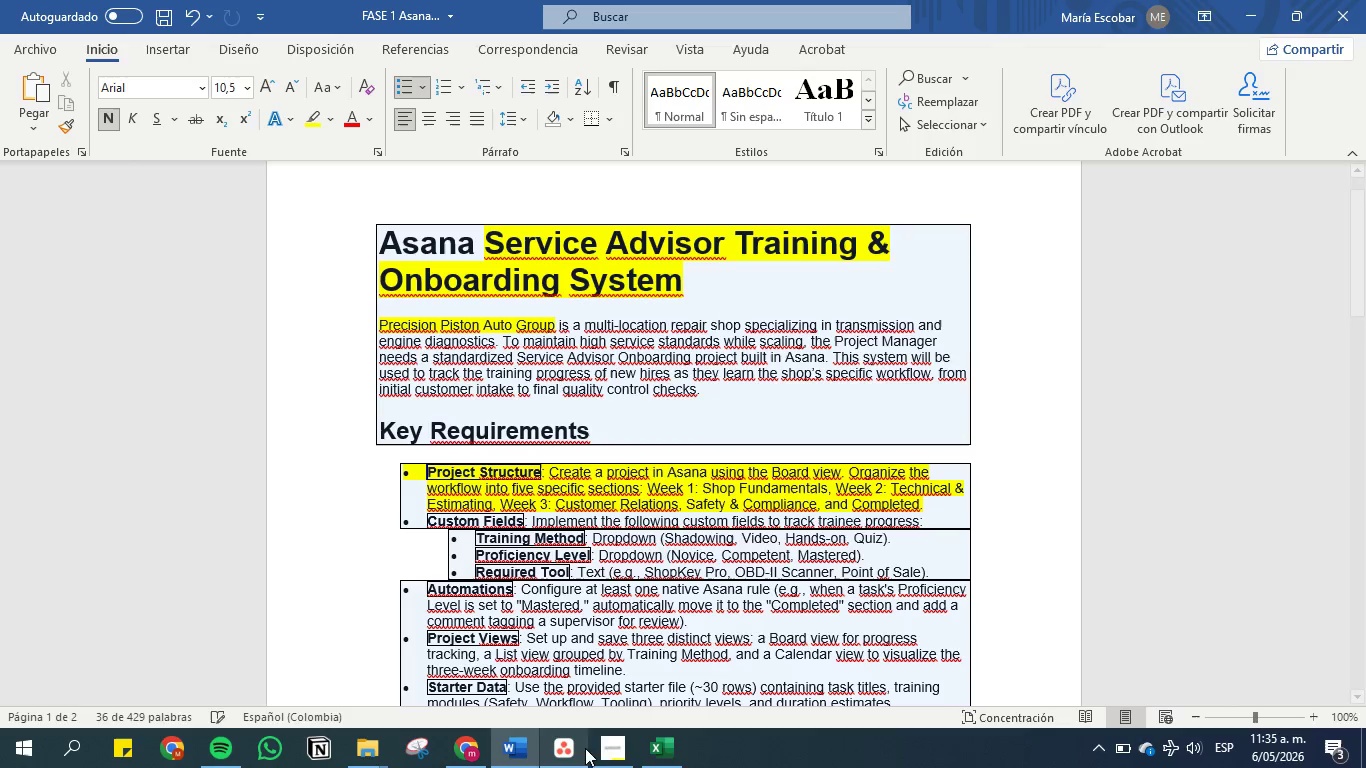 
left_click([574, 750])
 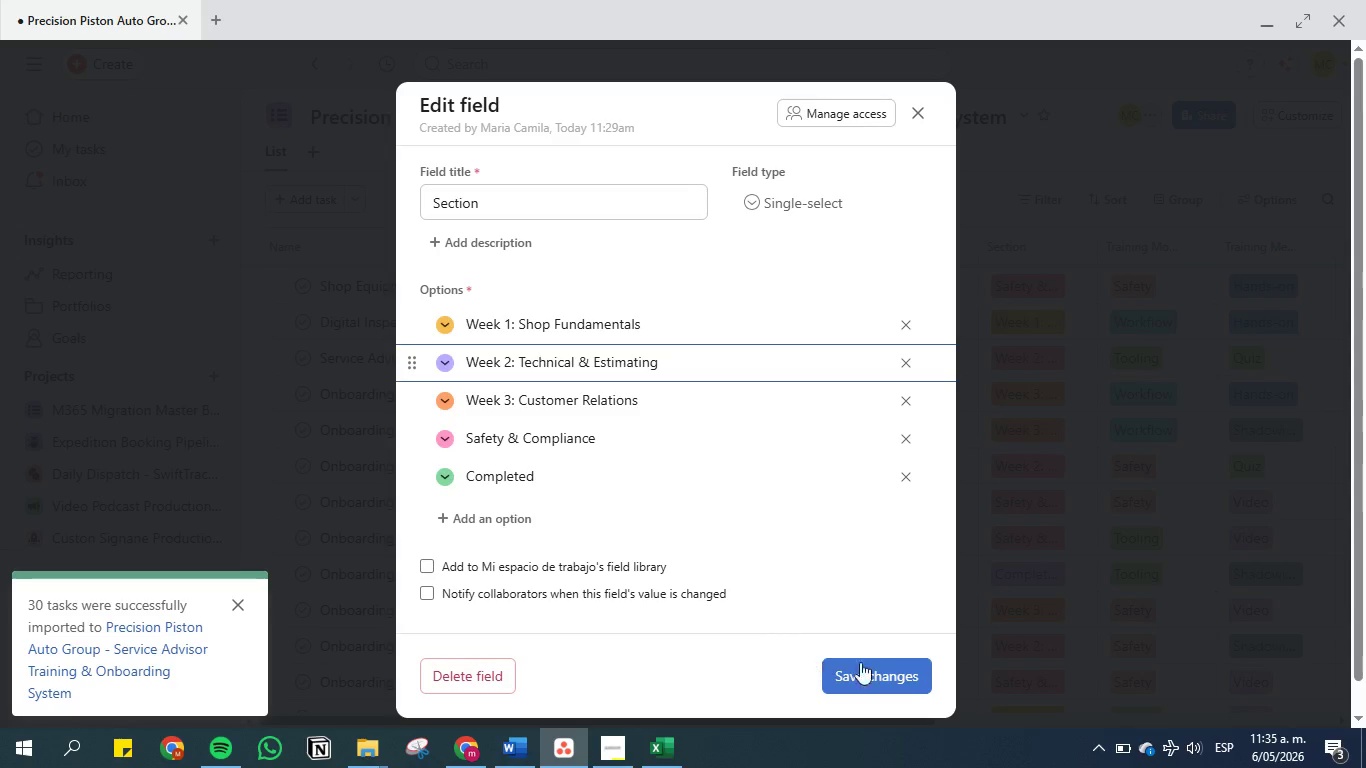 
left_click([875, 664])
 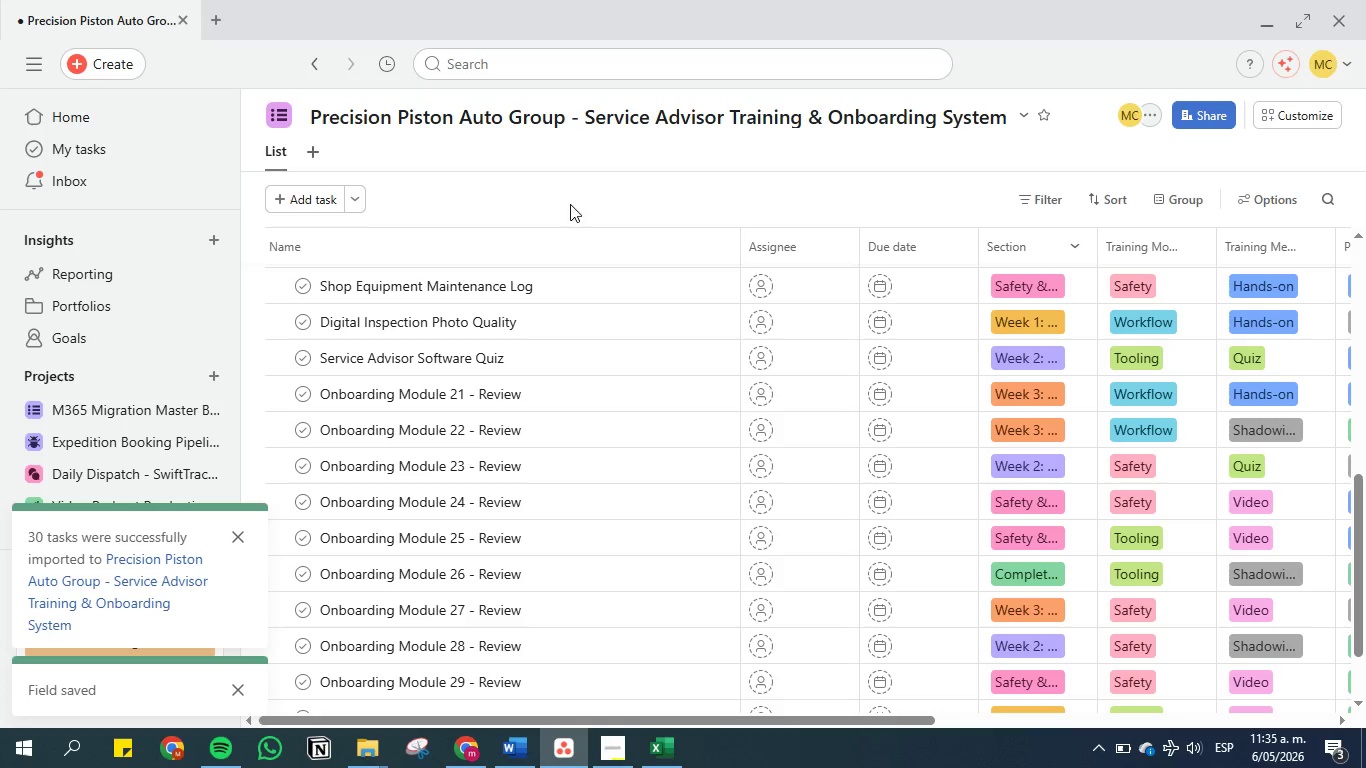 
left_click([317, 156])
 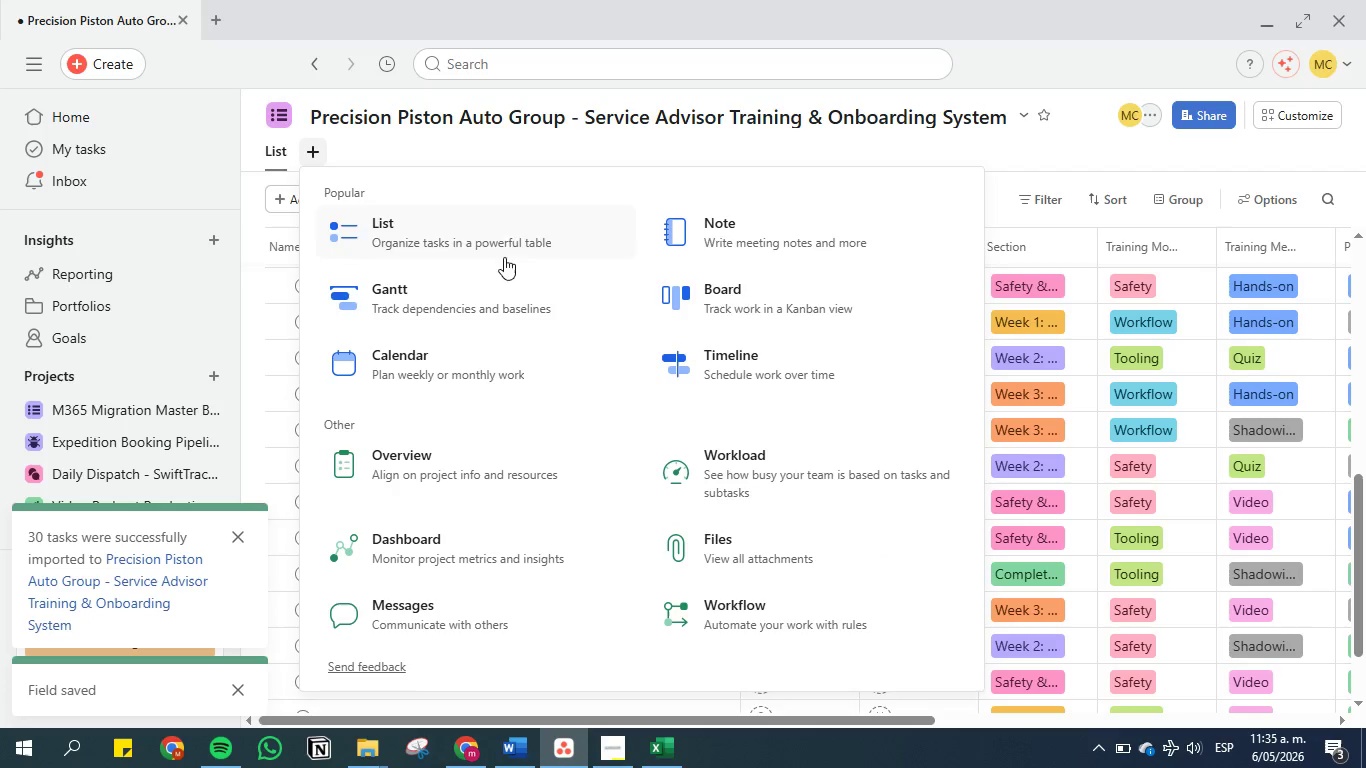 
left_click([753, 294])
 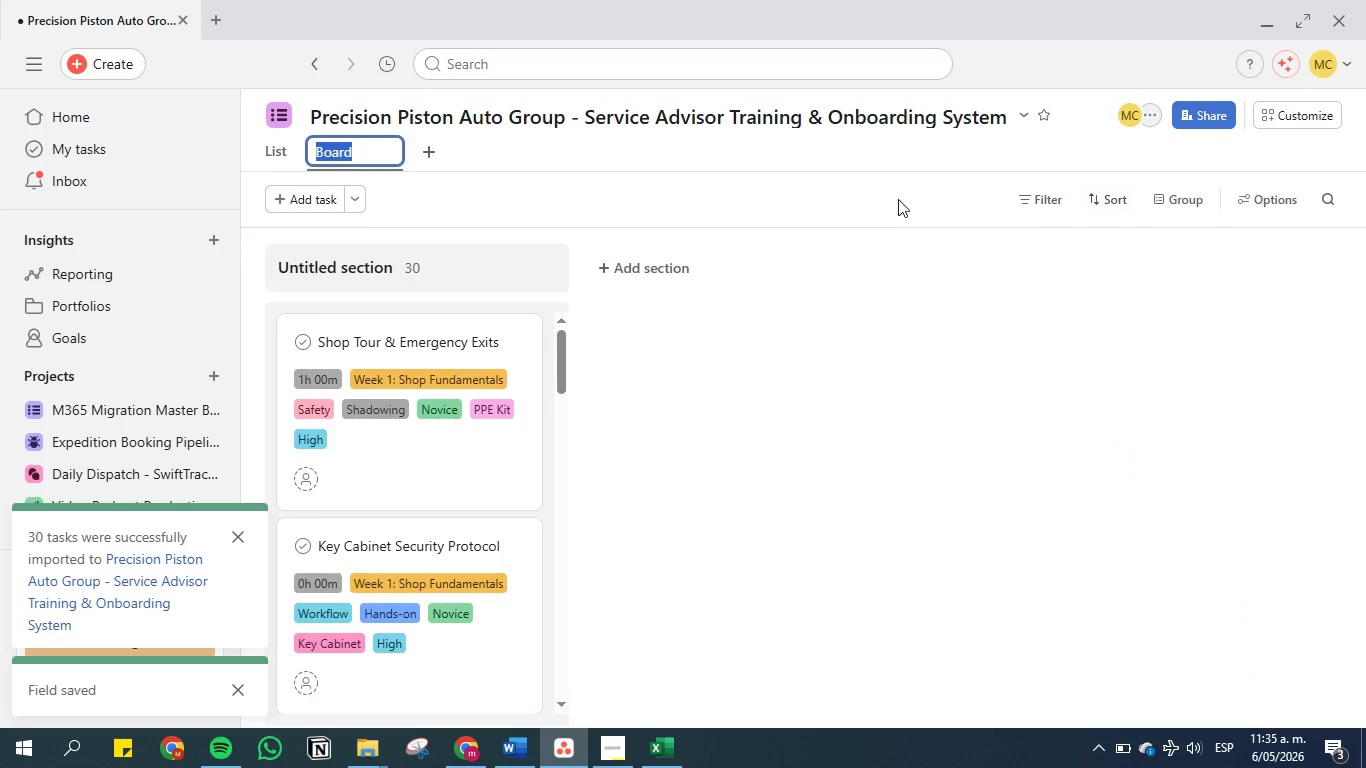 
left_click([898, 186])
 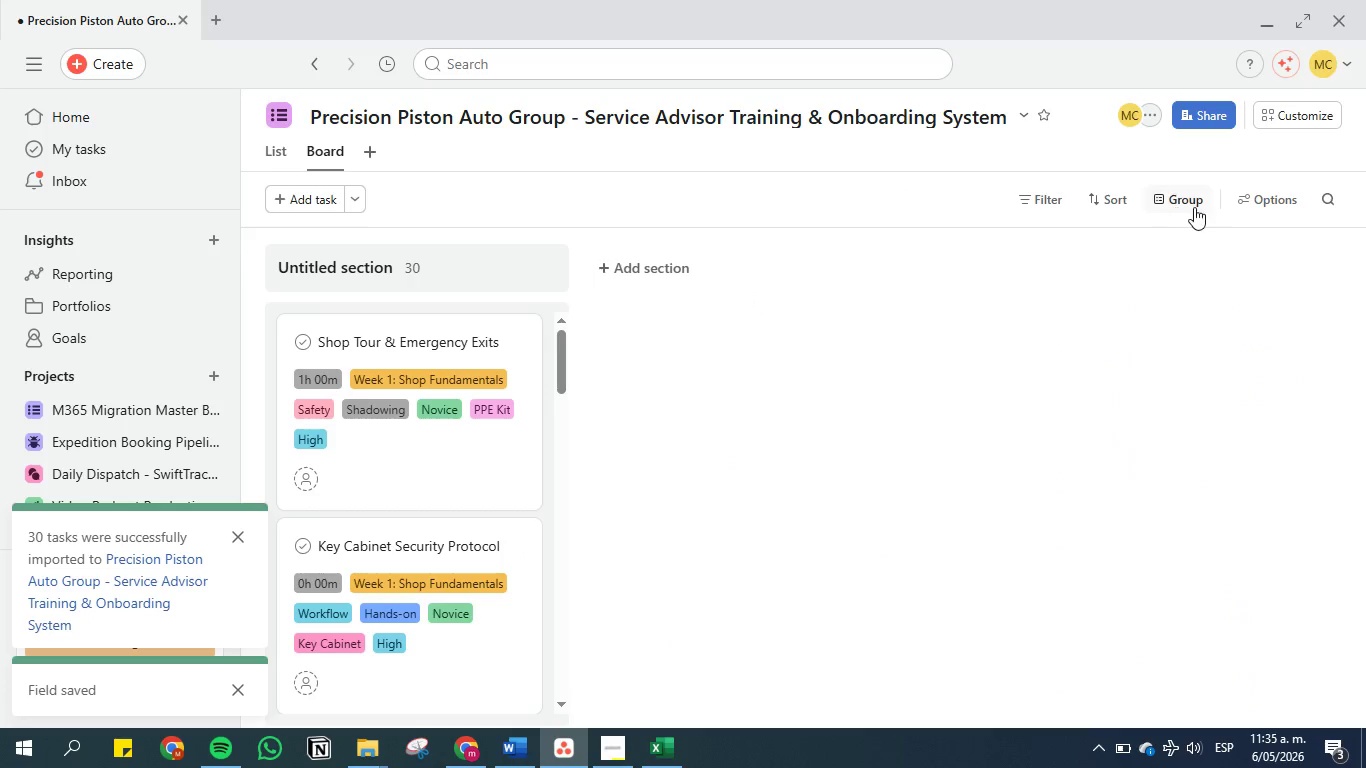 
left_click([1194, 207])
 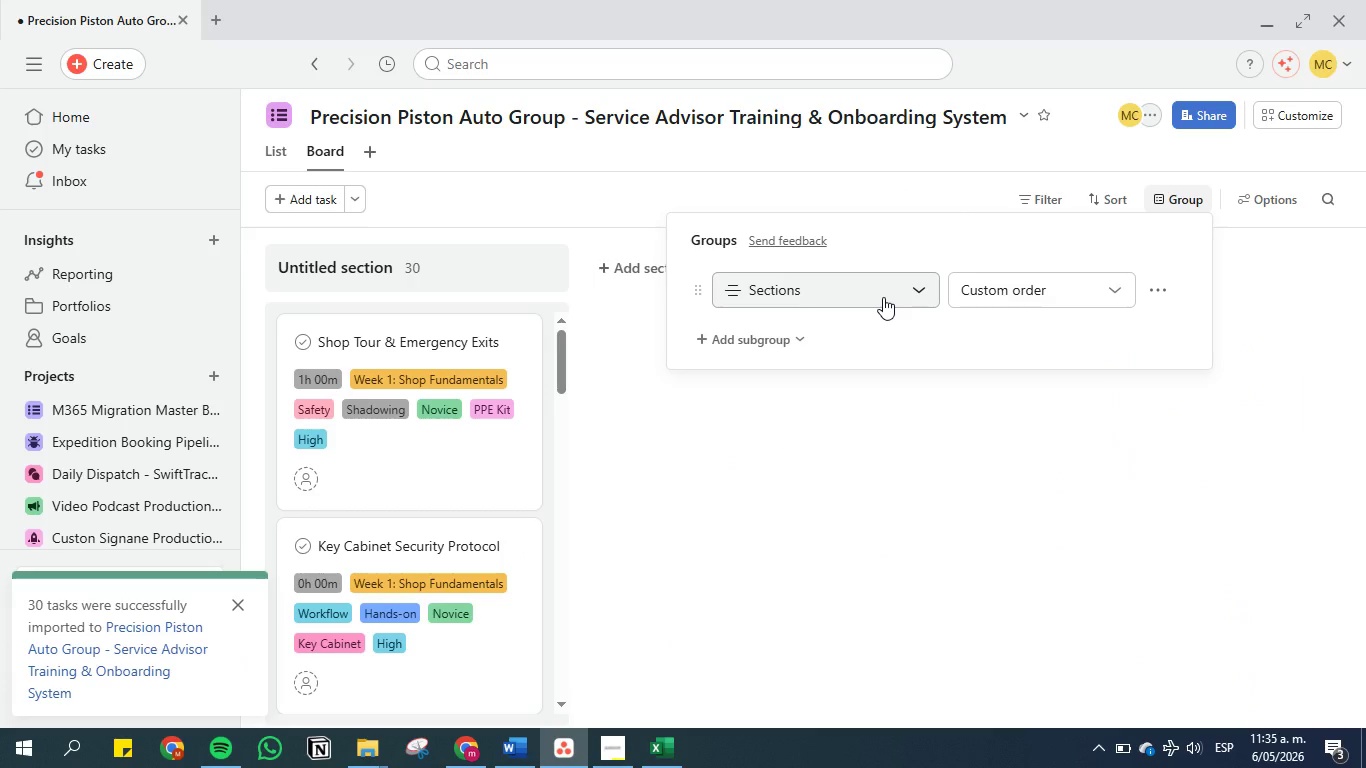 
left_click([883, 297])
 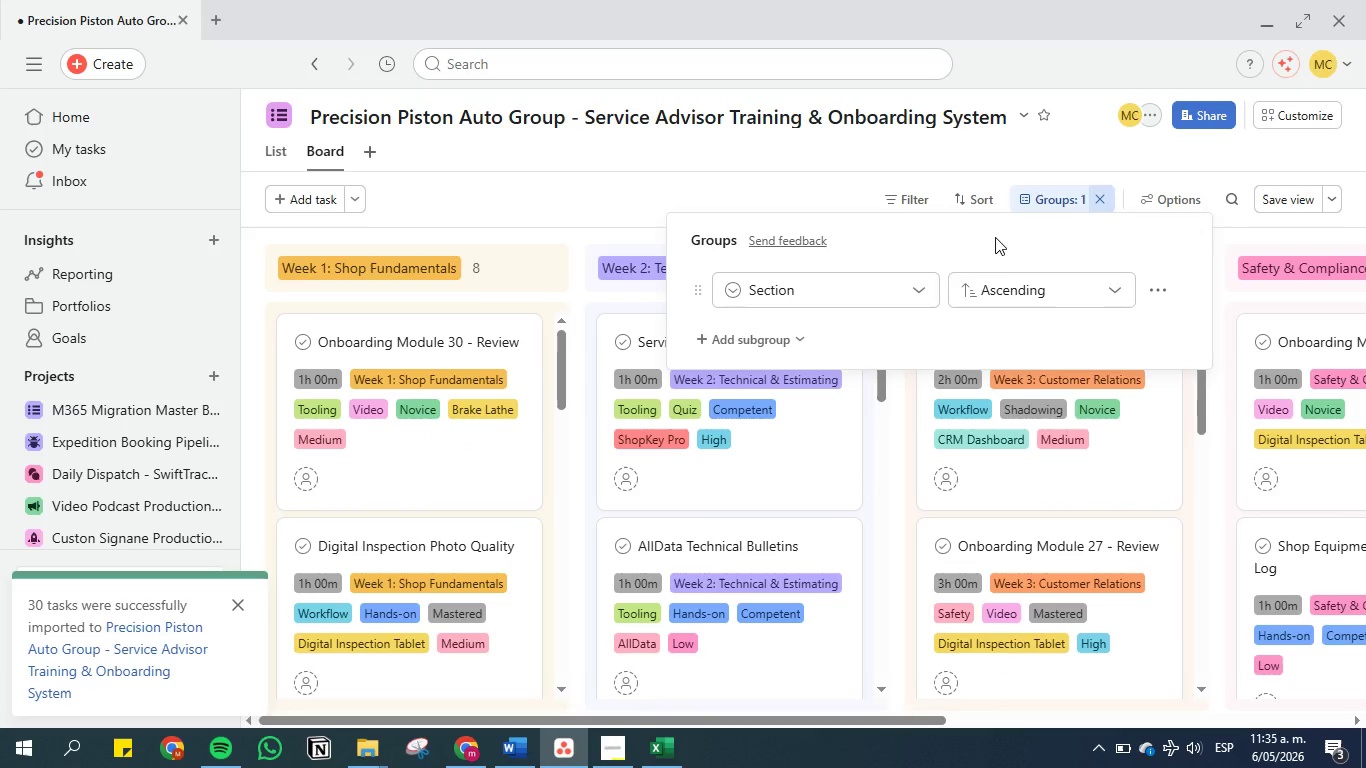 
wait(5.98)
 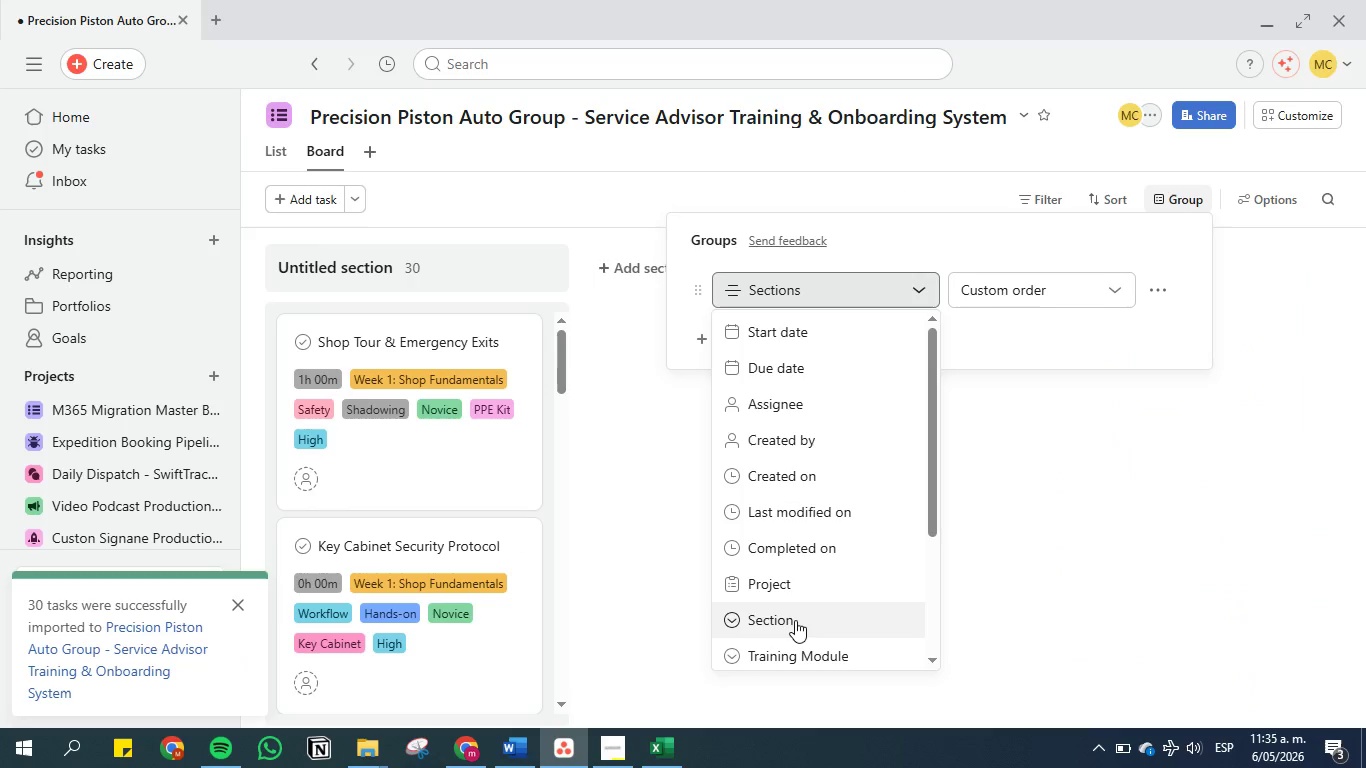 
left_click([995, 237])
 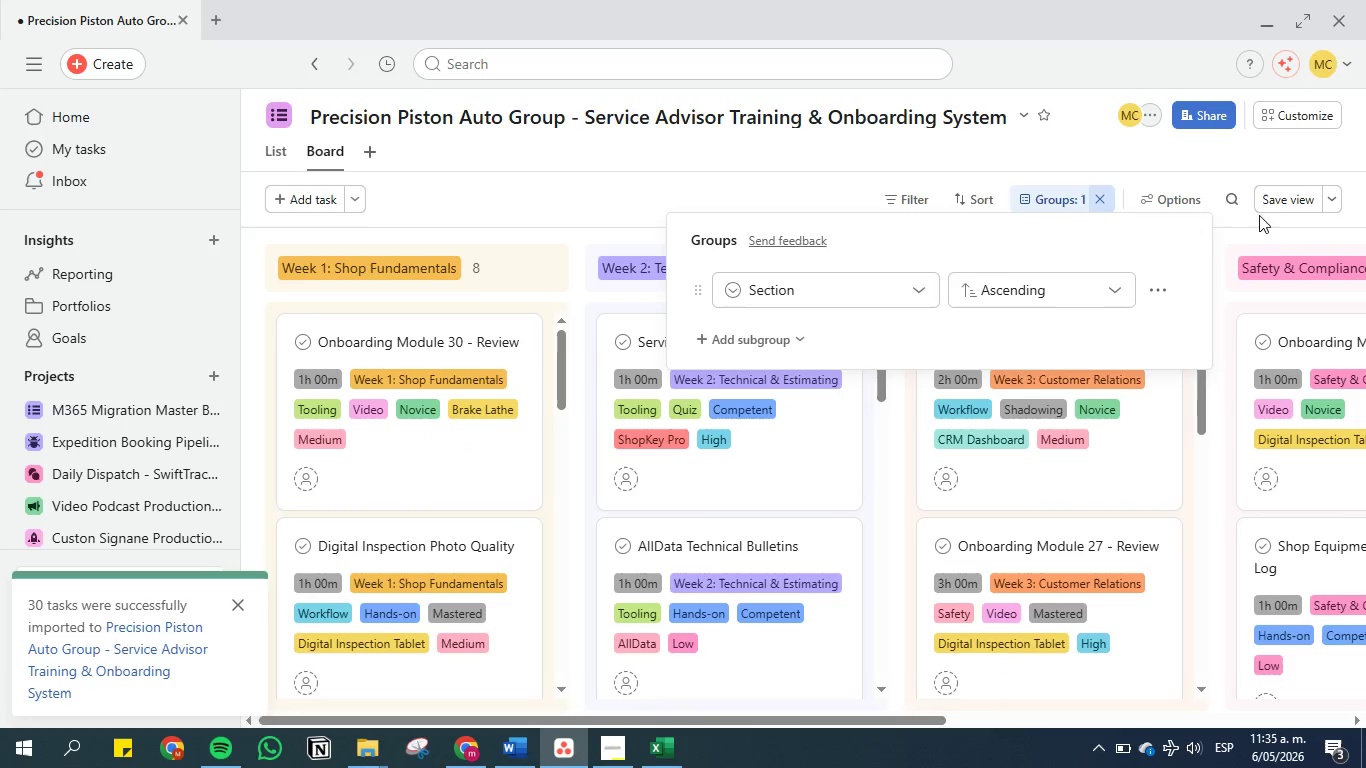 
left_click([1270, 208])
 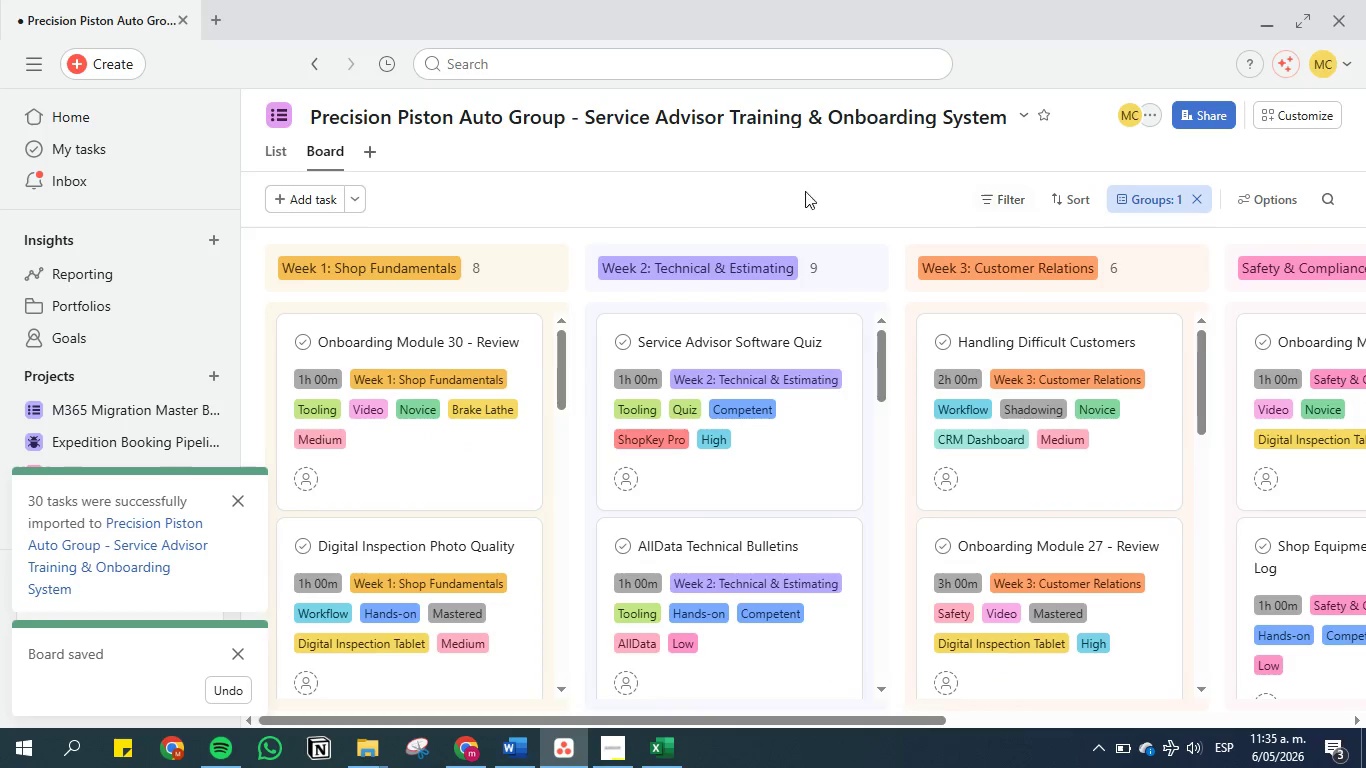 
left_click([773, 205])
 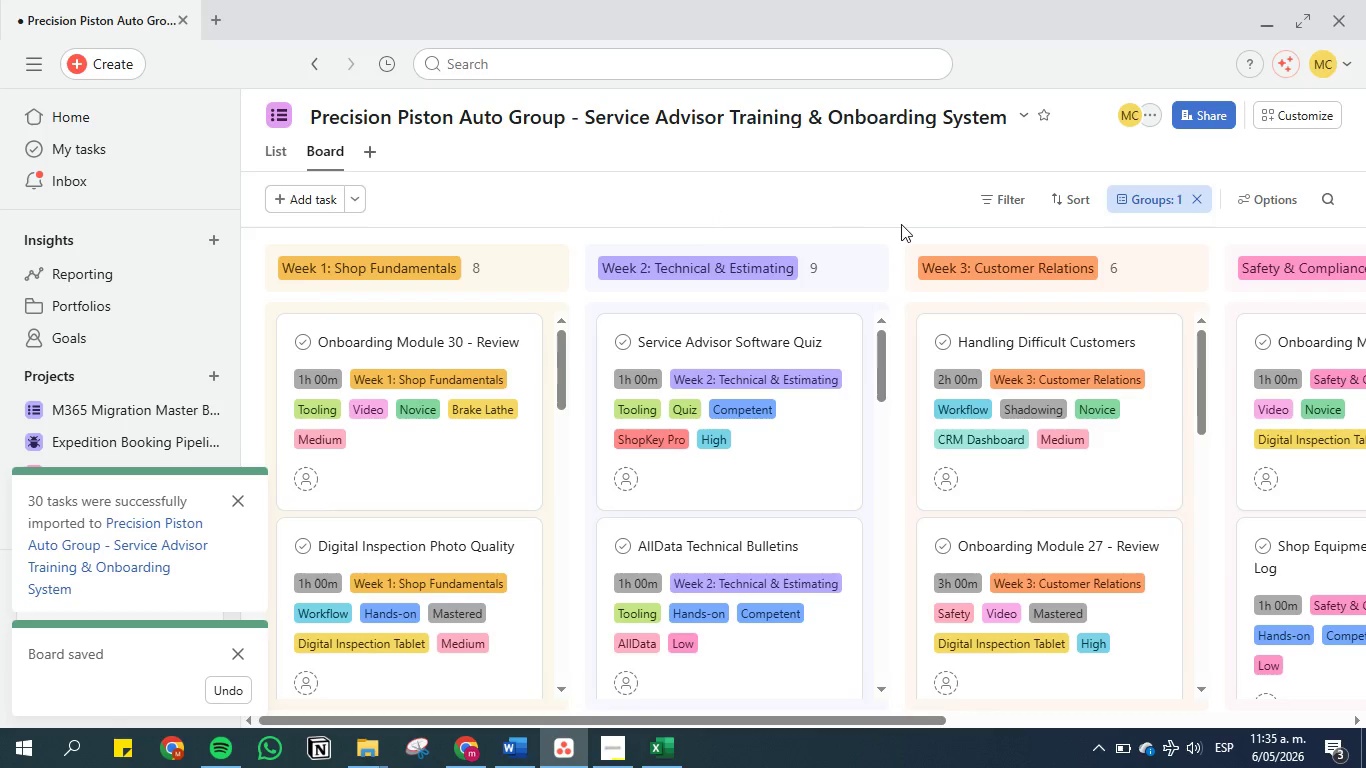 
left_click([1294, 201])
 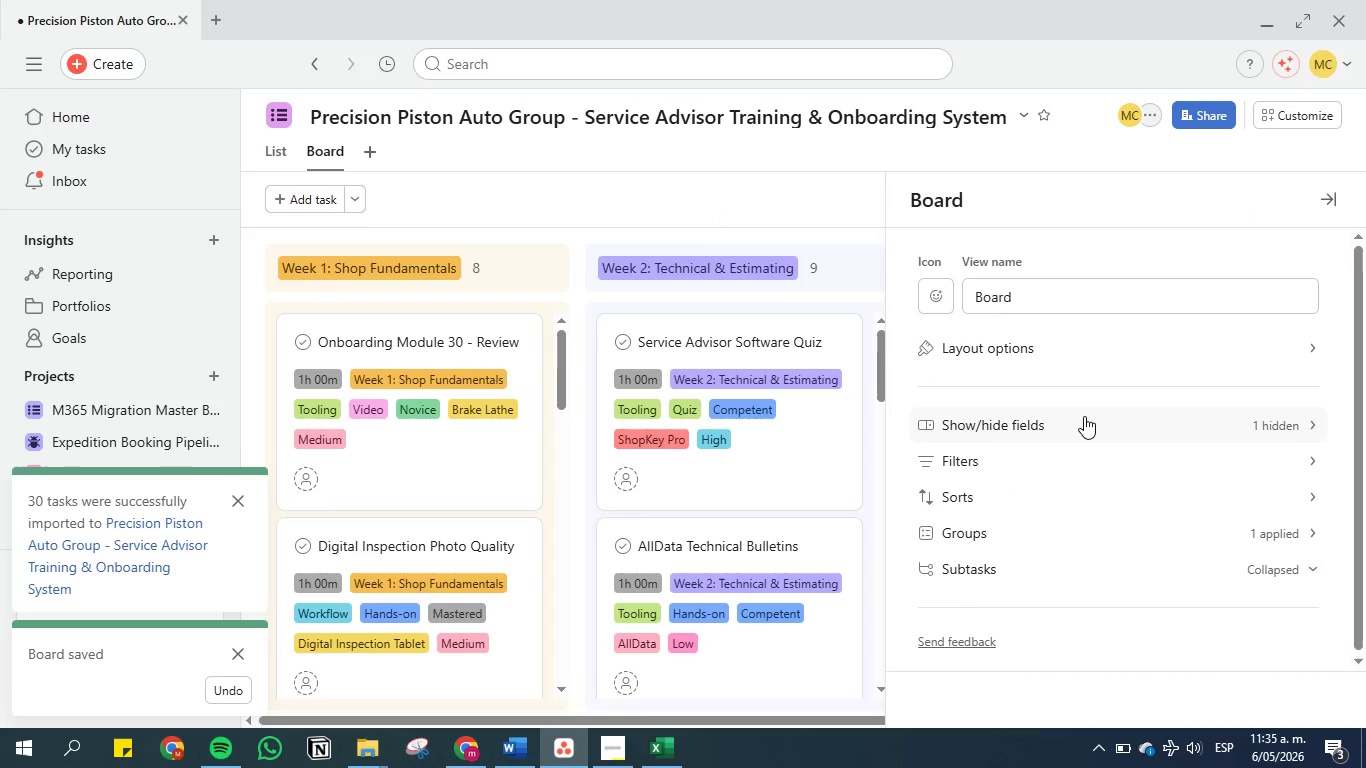 
left_click([1088, 421])
 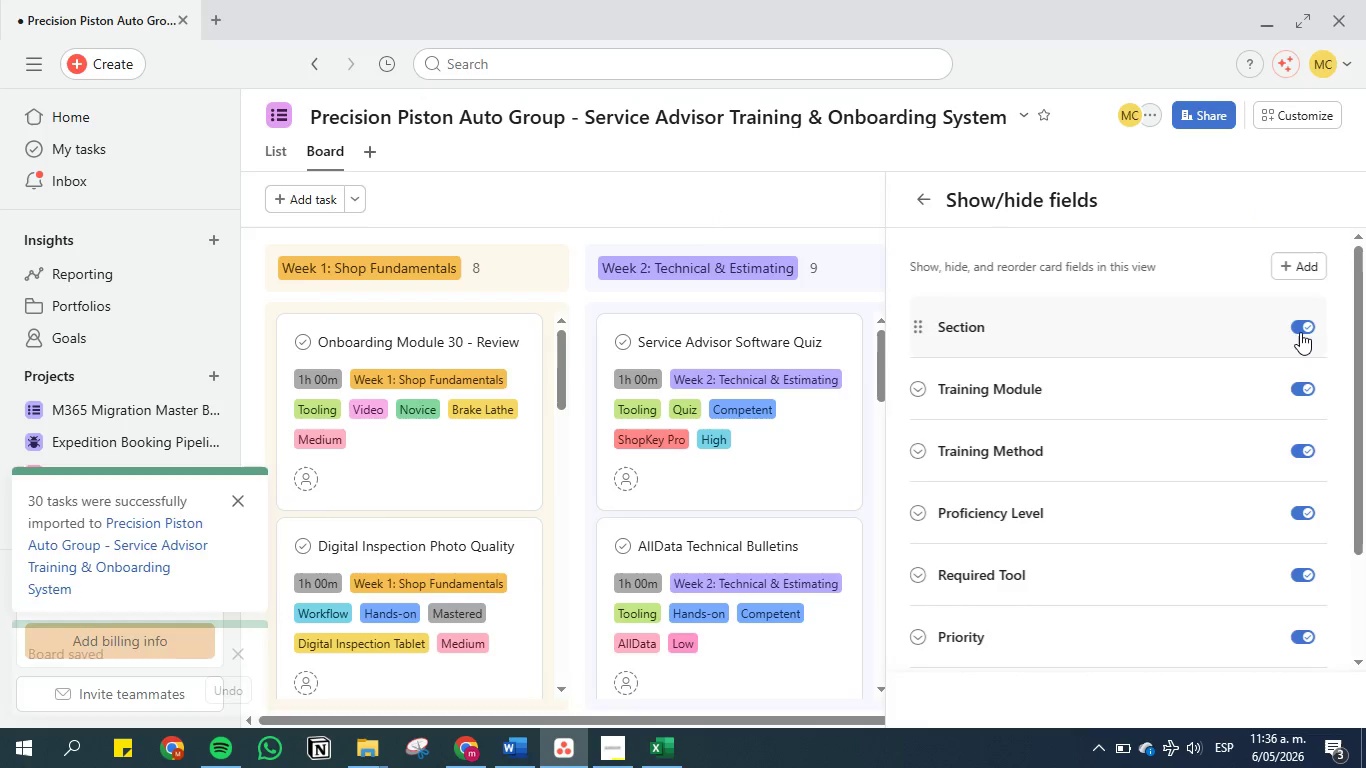 
left_click([1300, 328])
 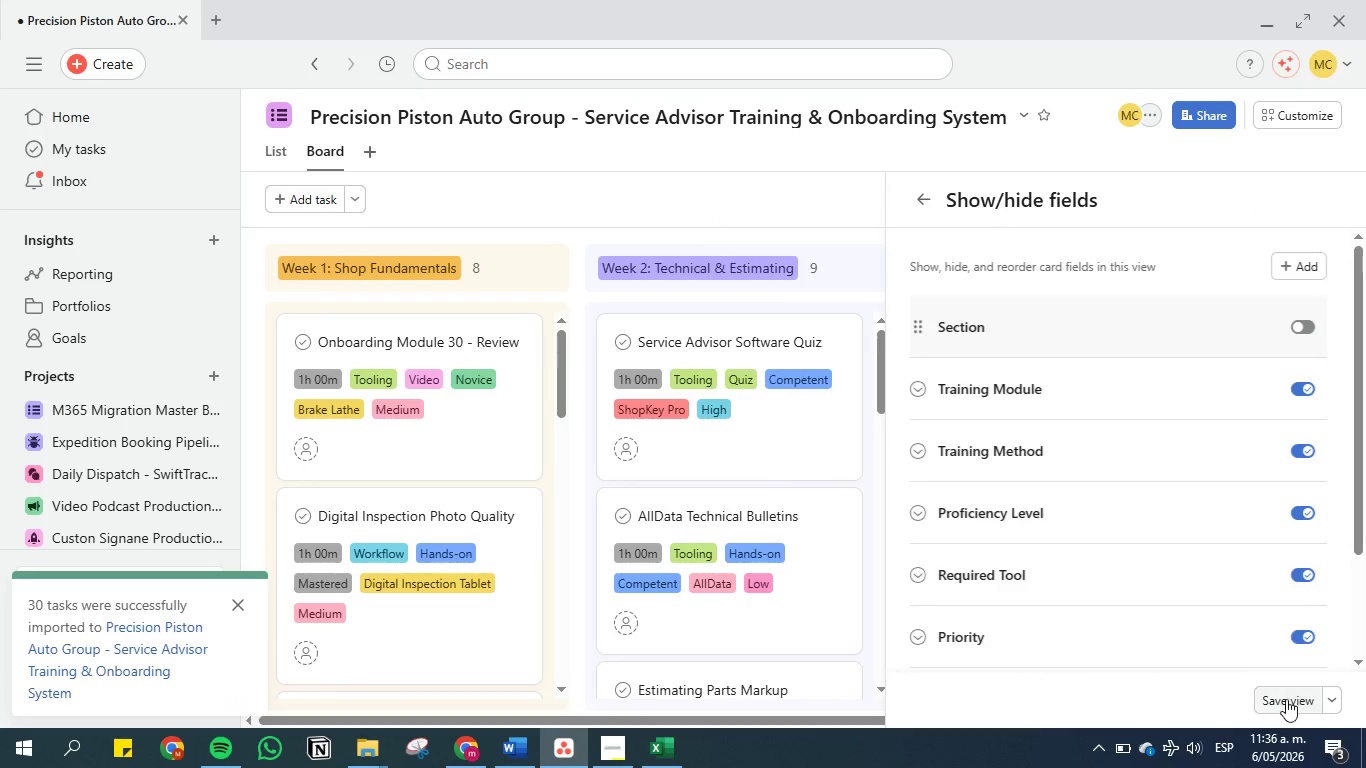 
left_click([1286, 699])
 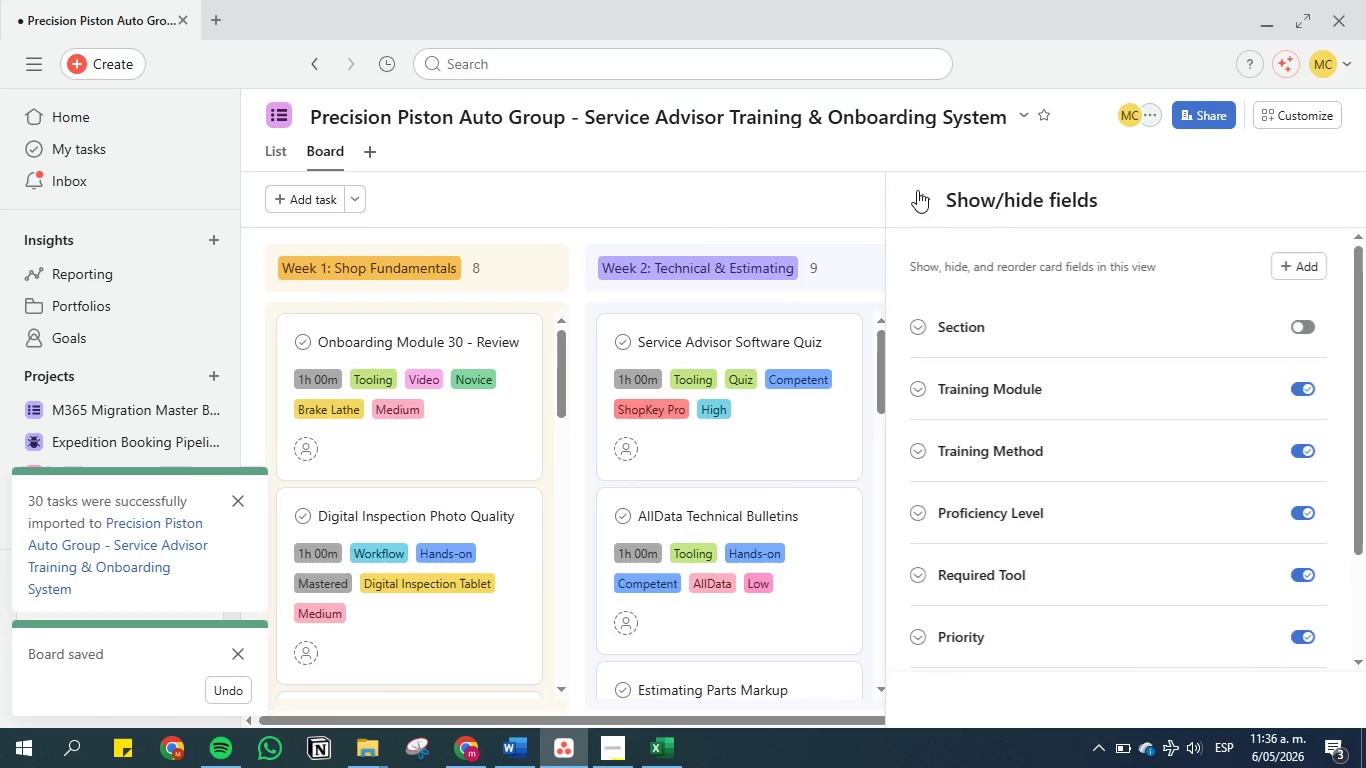 
left_click([924, 194])
 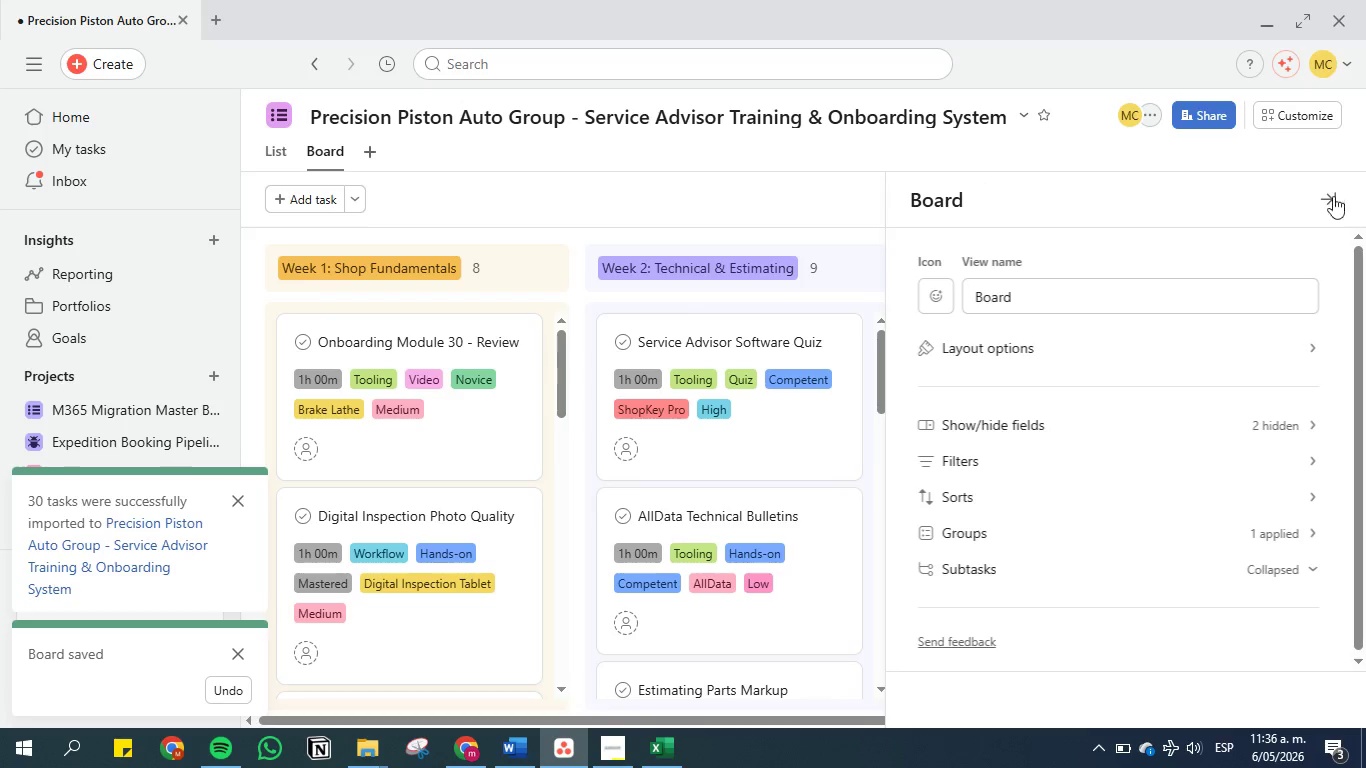 
left_click([1327, 199])
 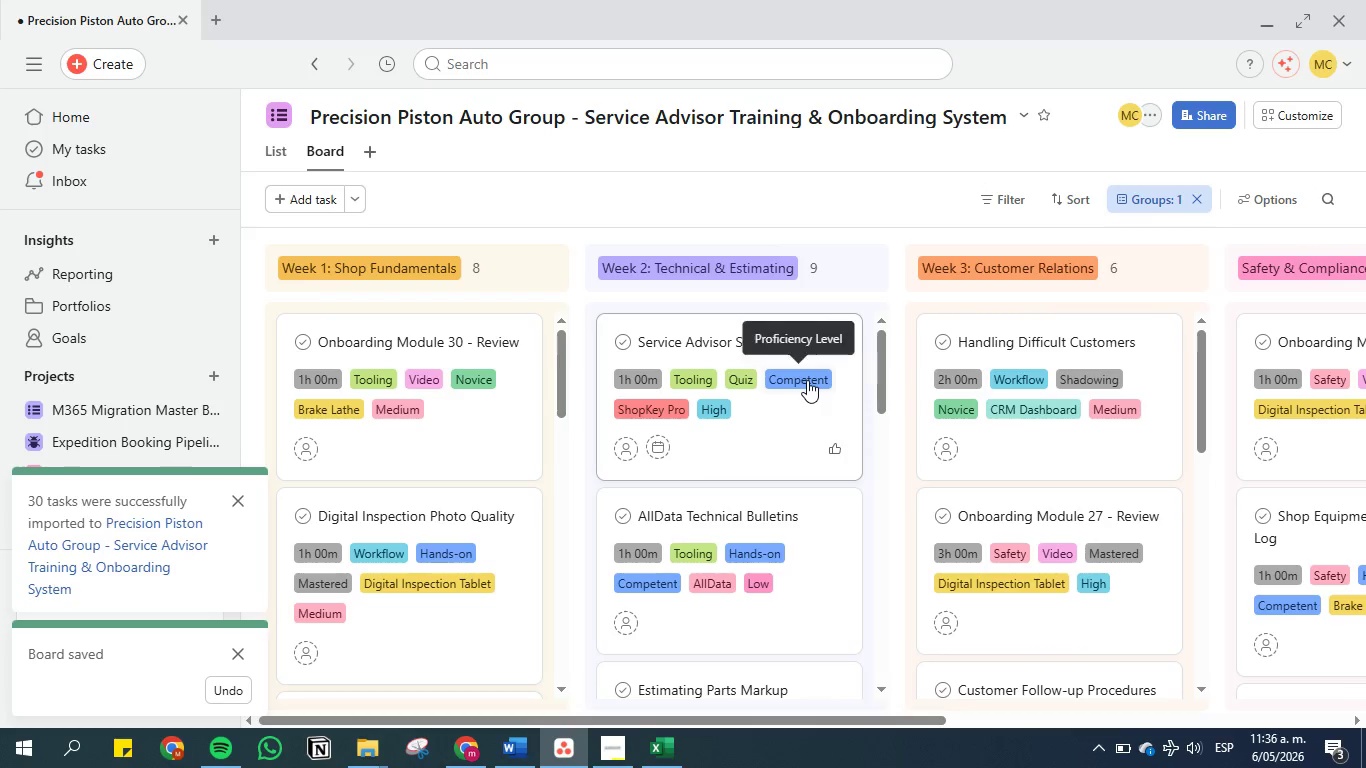 
scroll: coordinate [807, 380], scroll_direction: up, amount: 7.0
 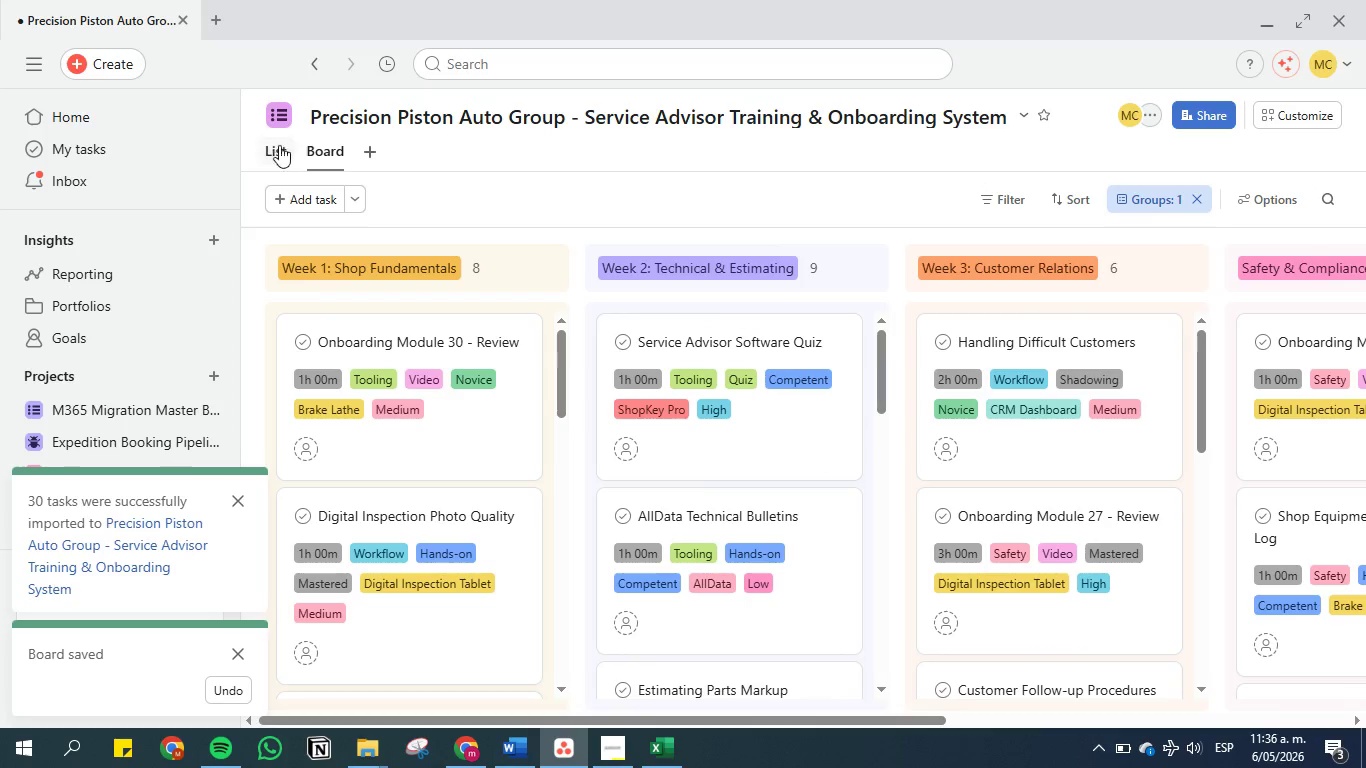 
left_click([290, 154])
 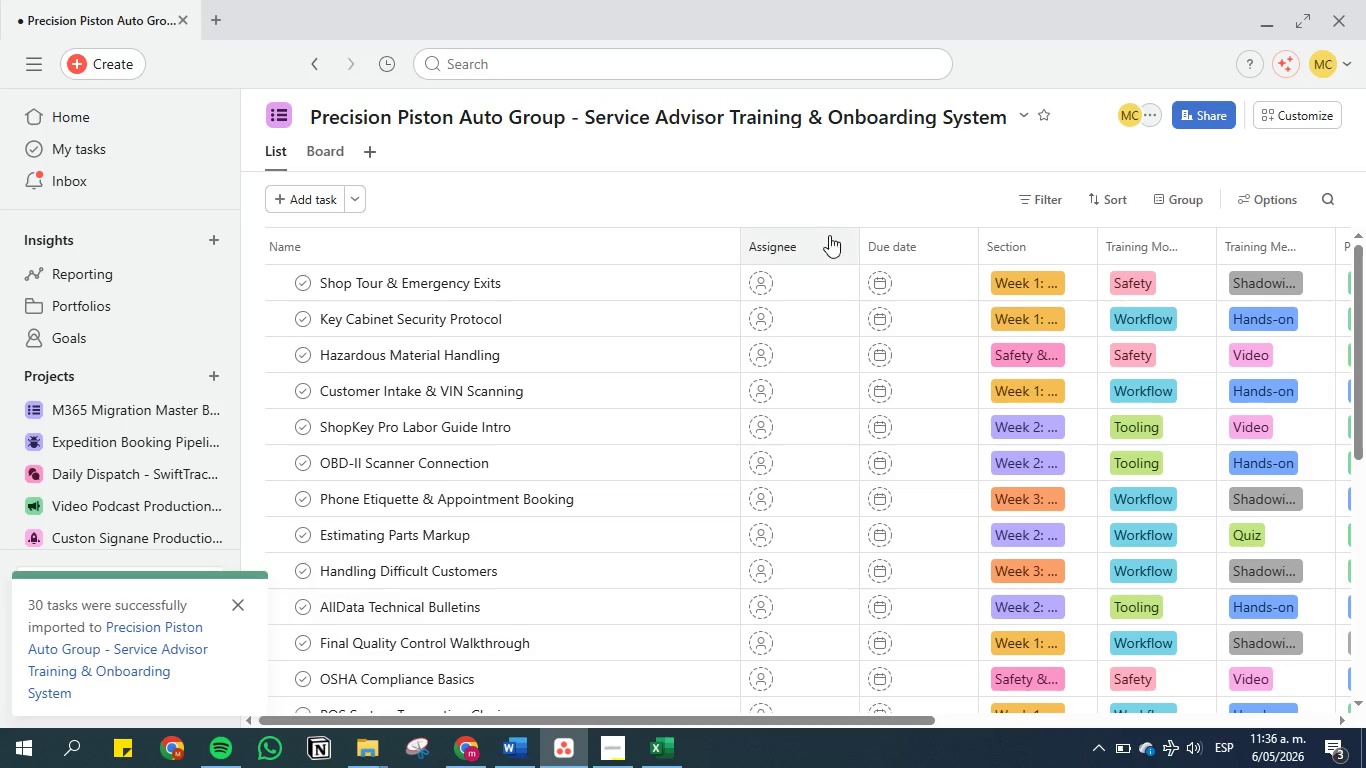 
wait(5.16)
 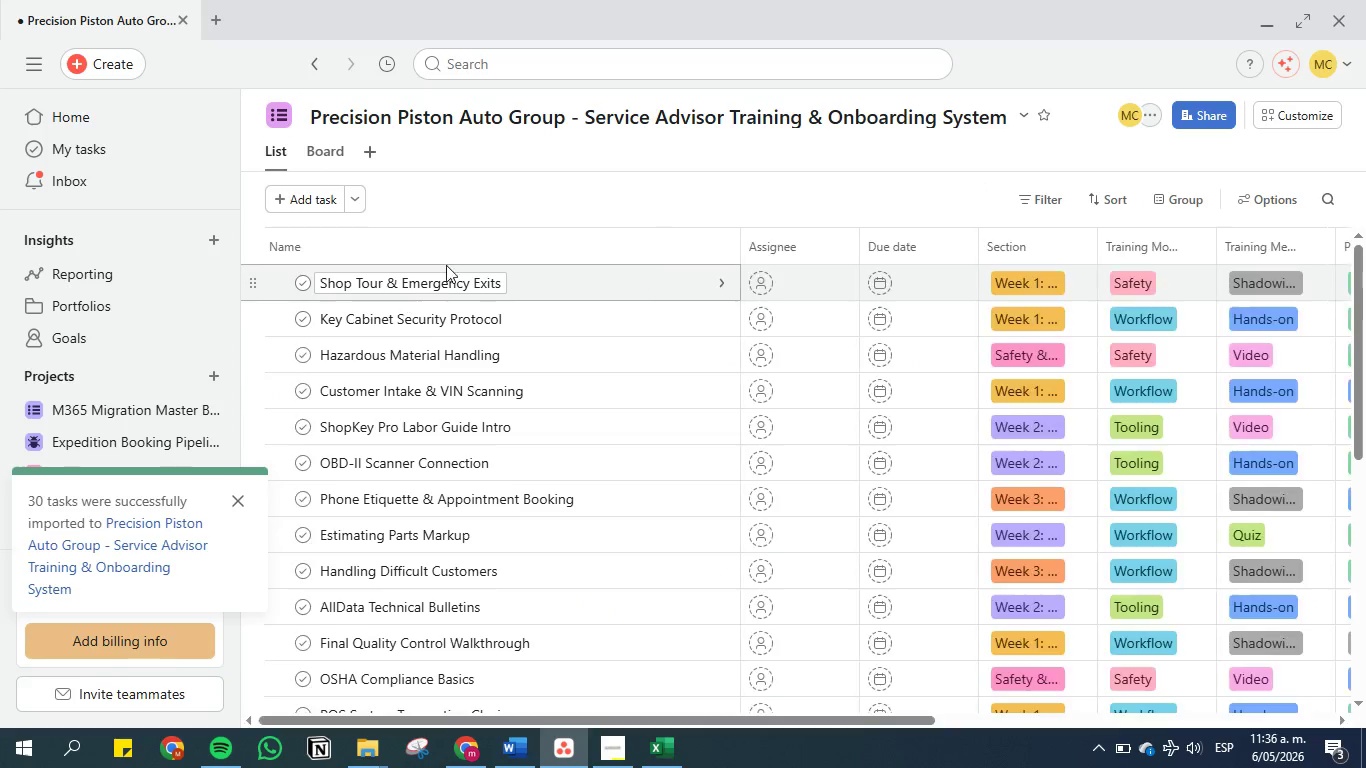 
left_click([513, 760])
 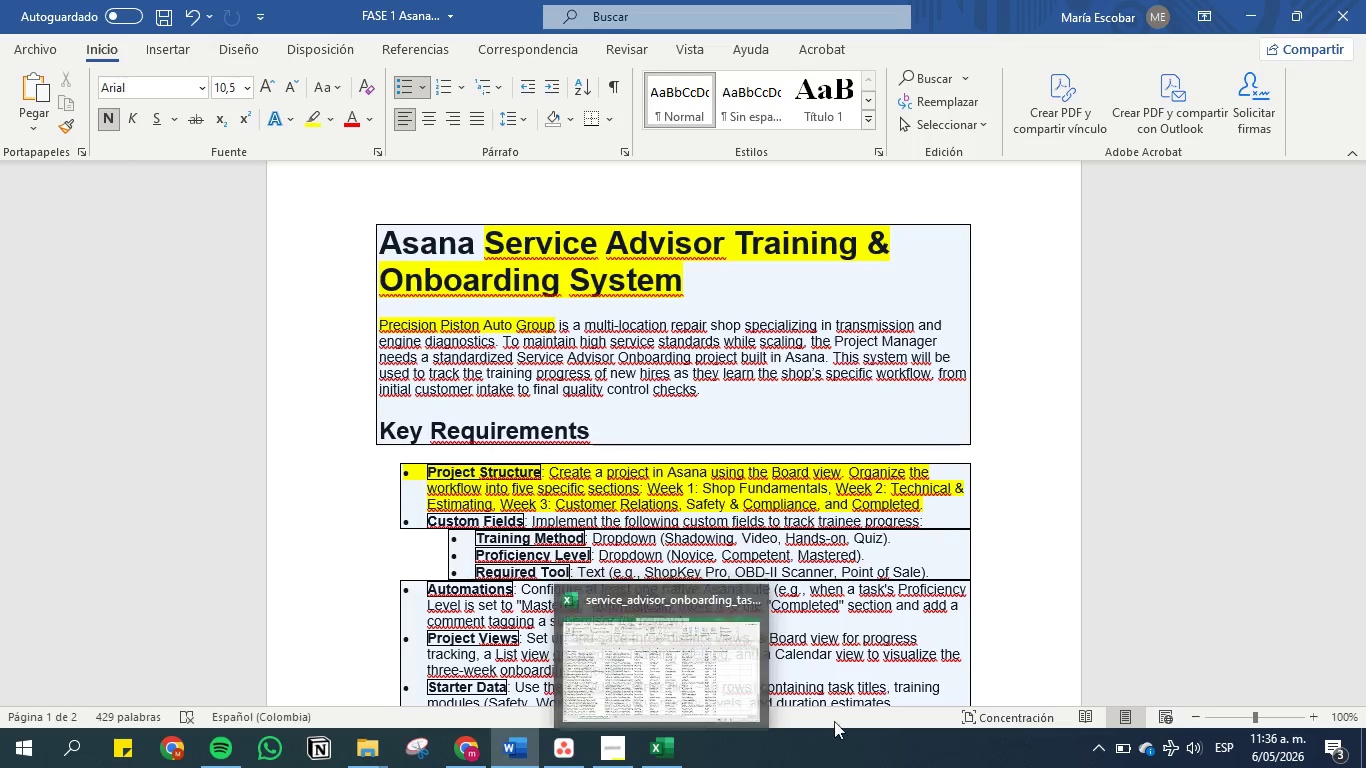 
wait(22.25)
 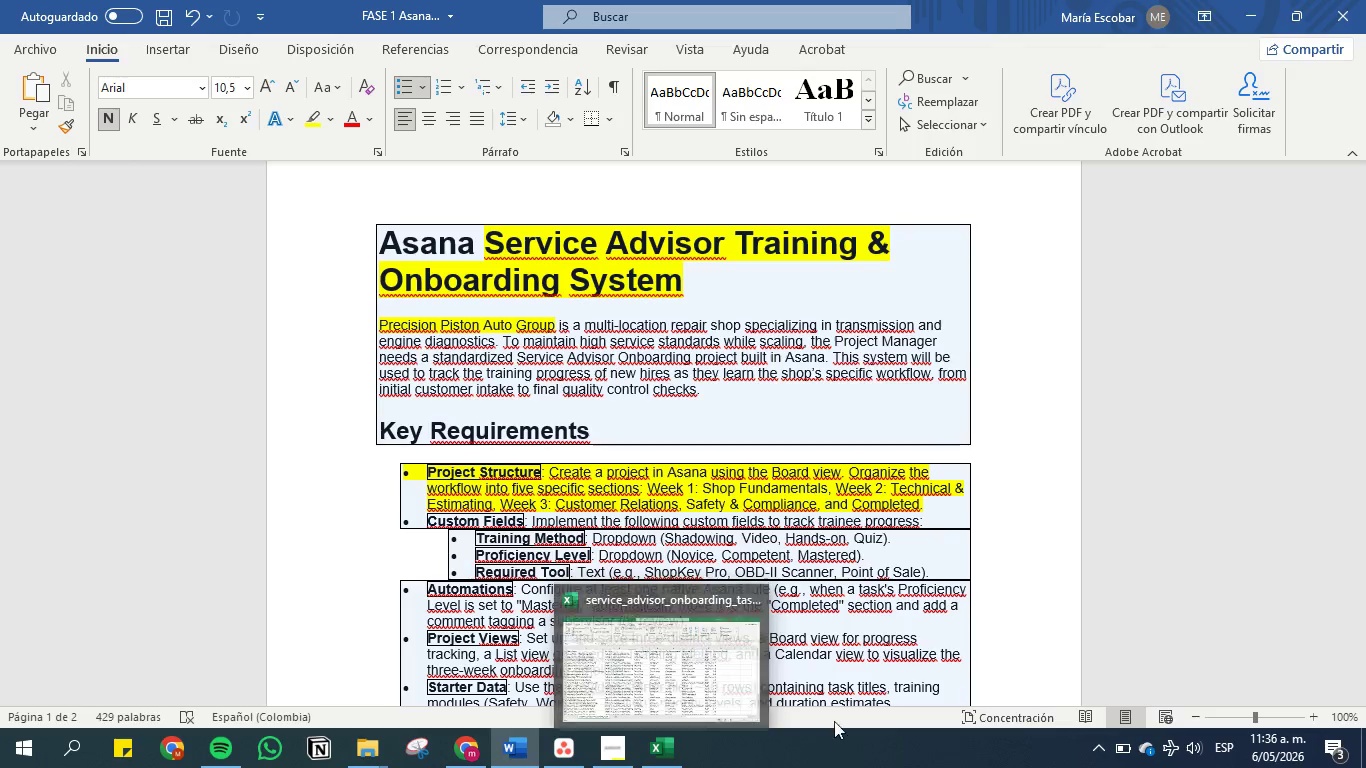 
left_click([572, 749])
 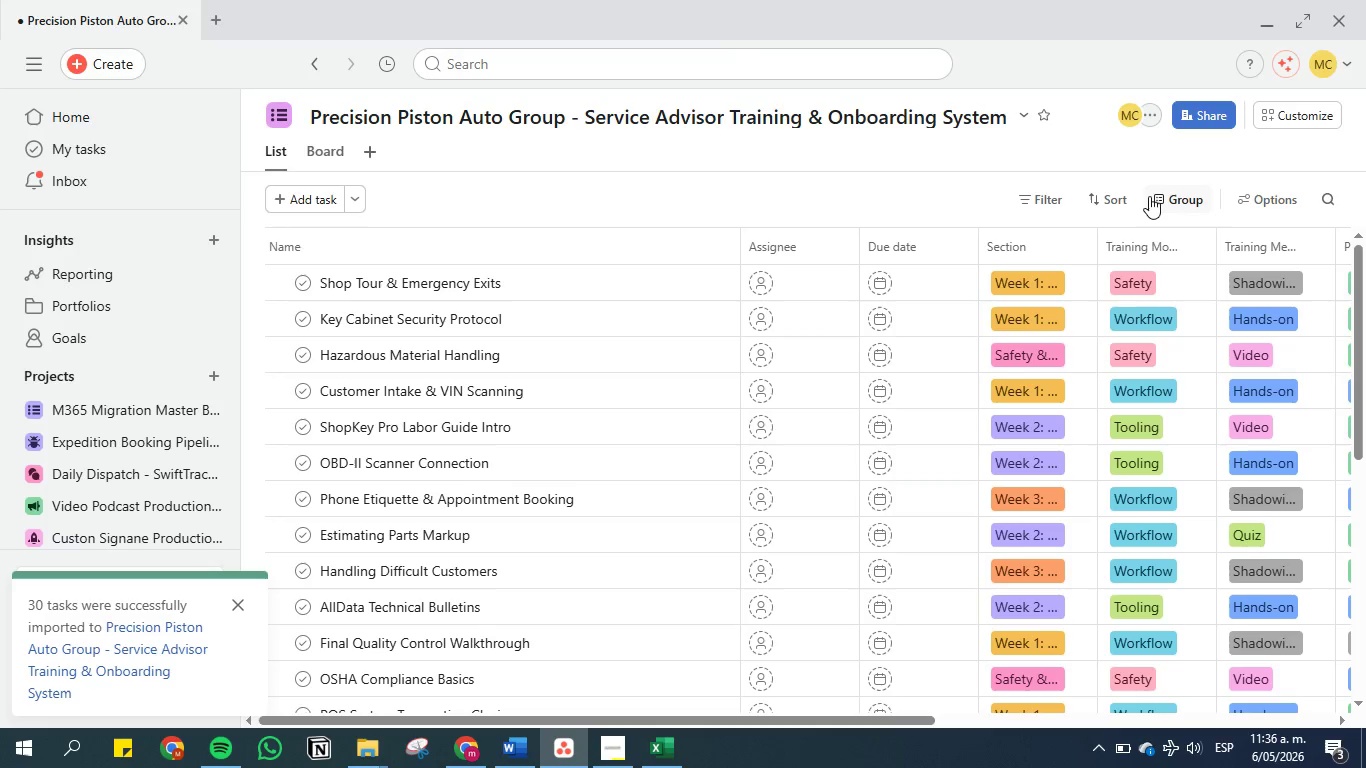 
mouse_move([1167, 255])
 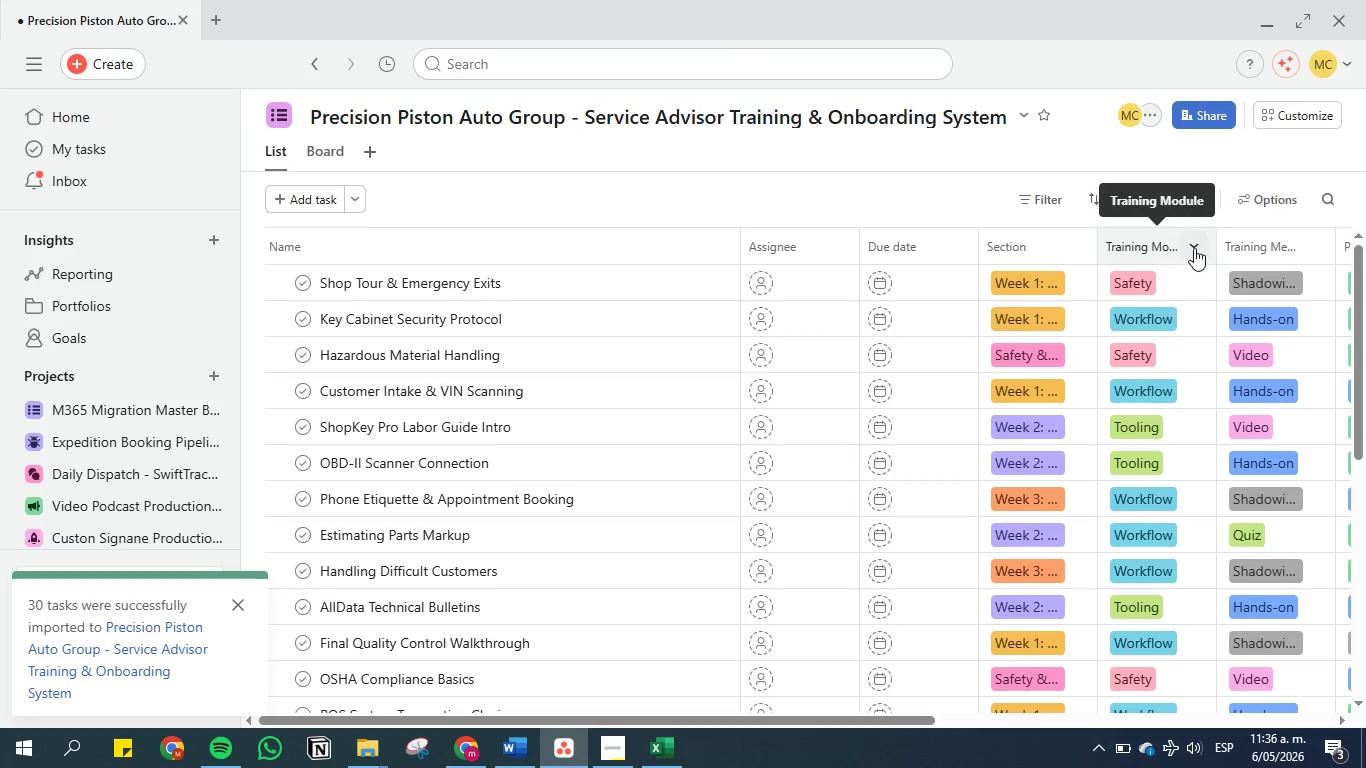 
left_click([1194, 248])
 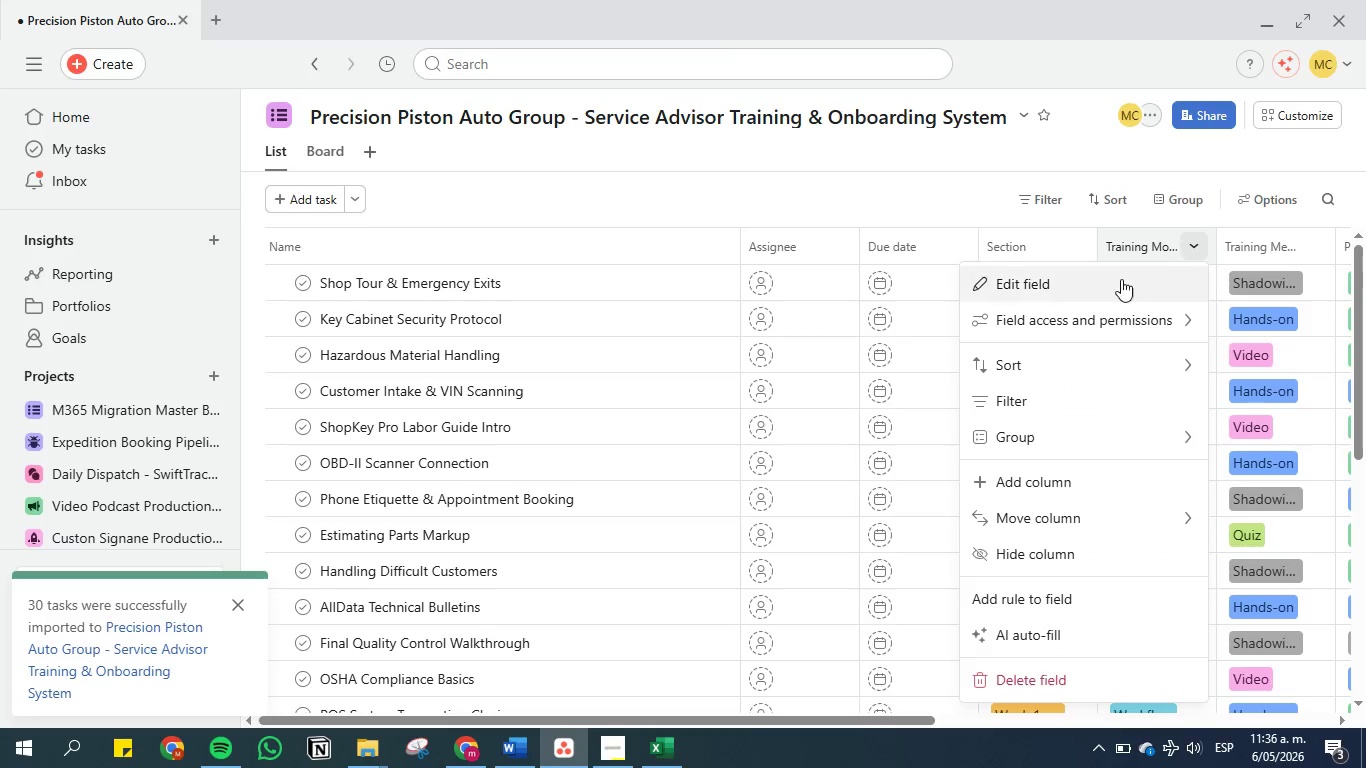 
left_click([1108, 285])
 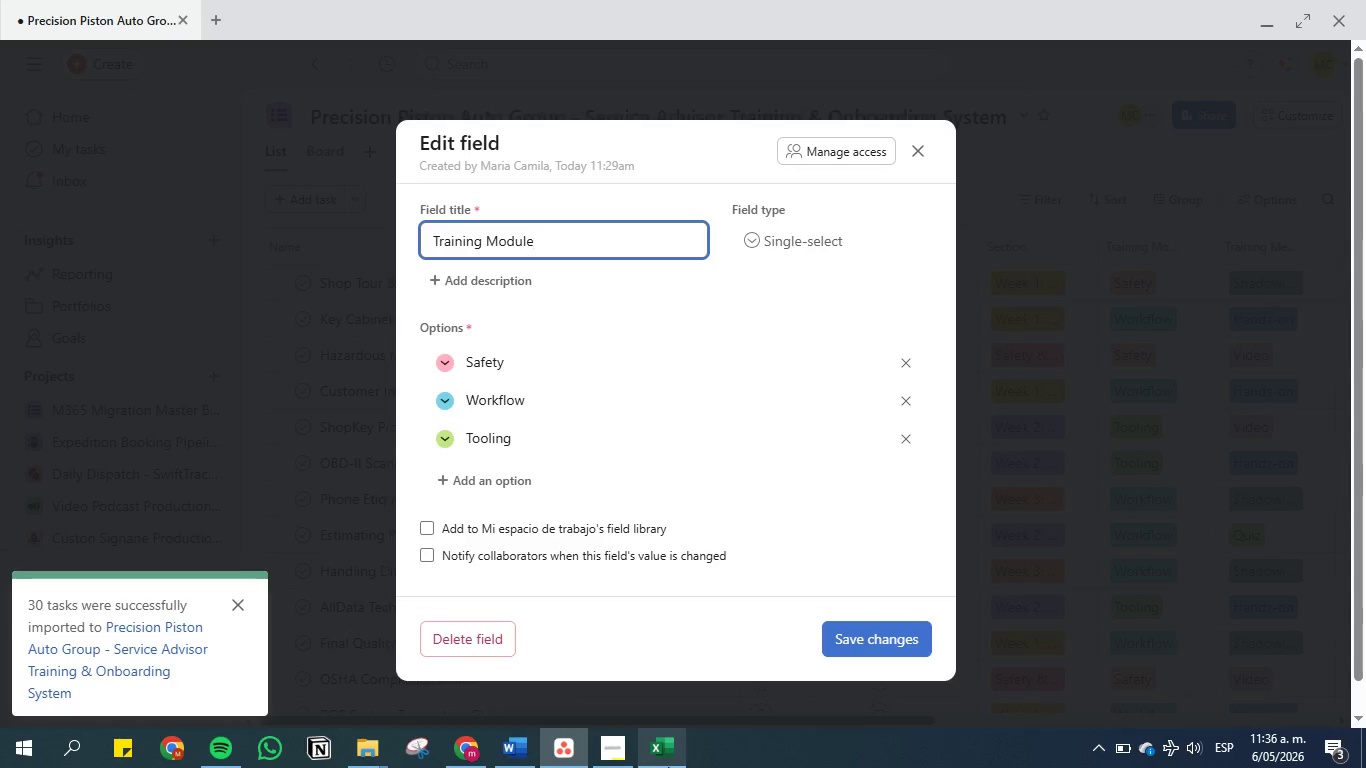 
left_click([516, 753])
 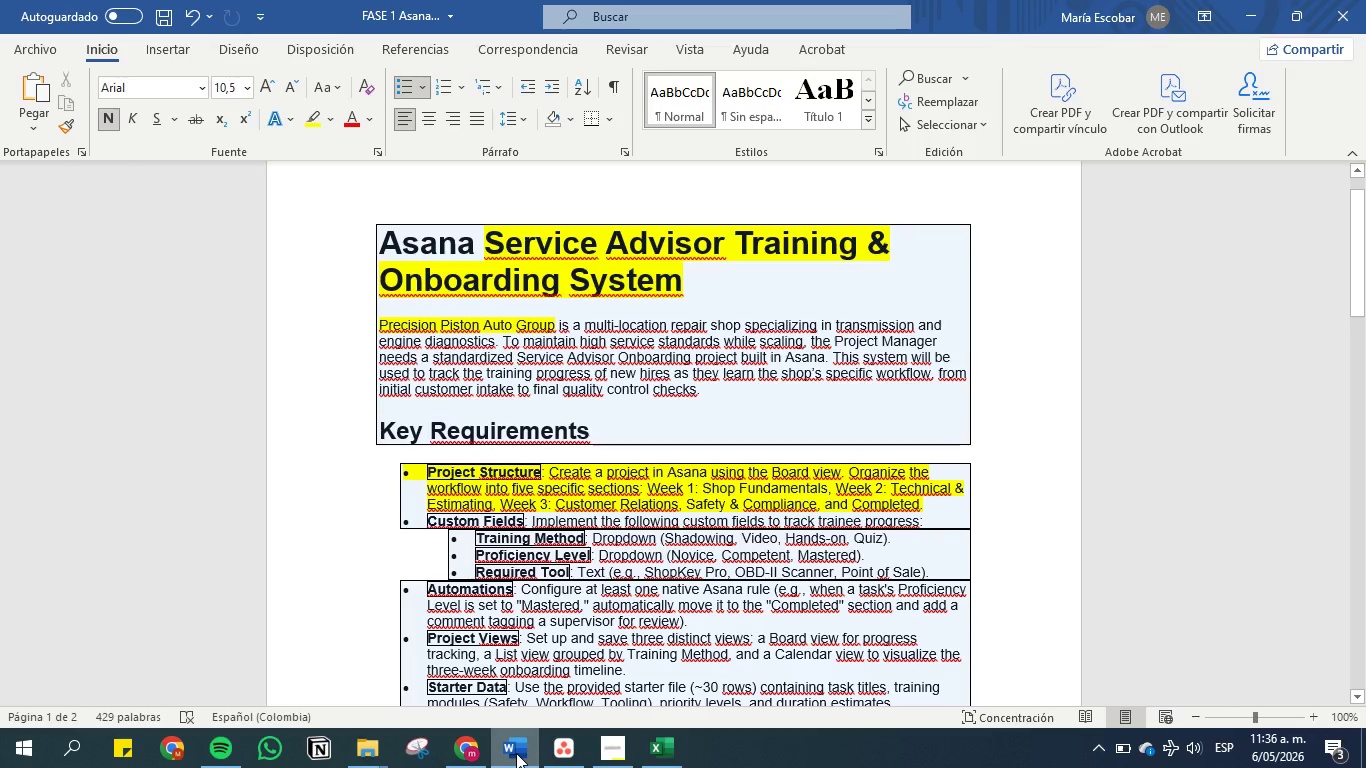 
left_click([516, 753])
 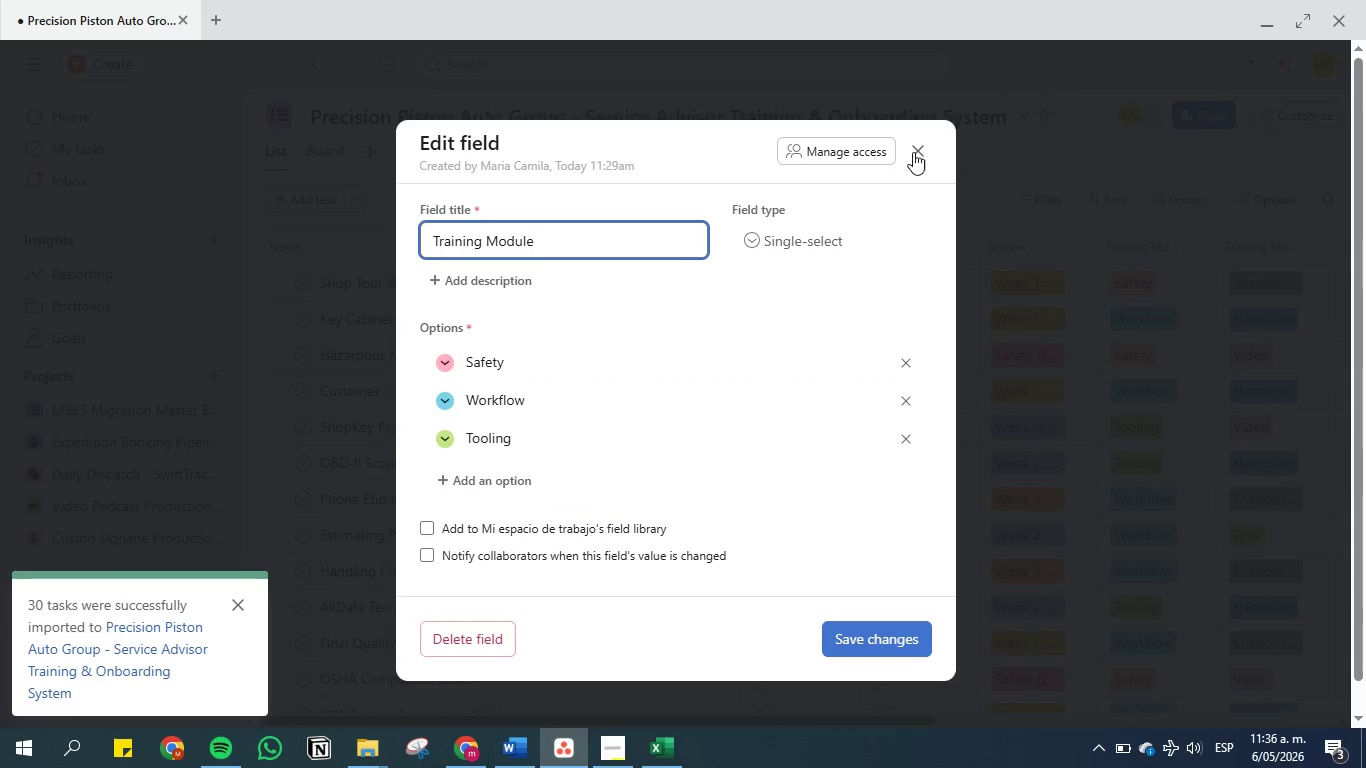 
left_click([919, 151])
 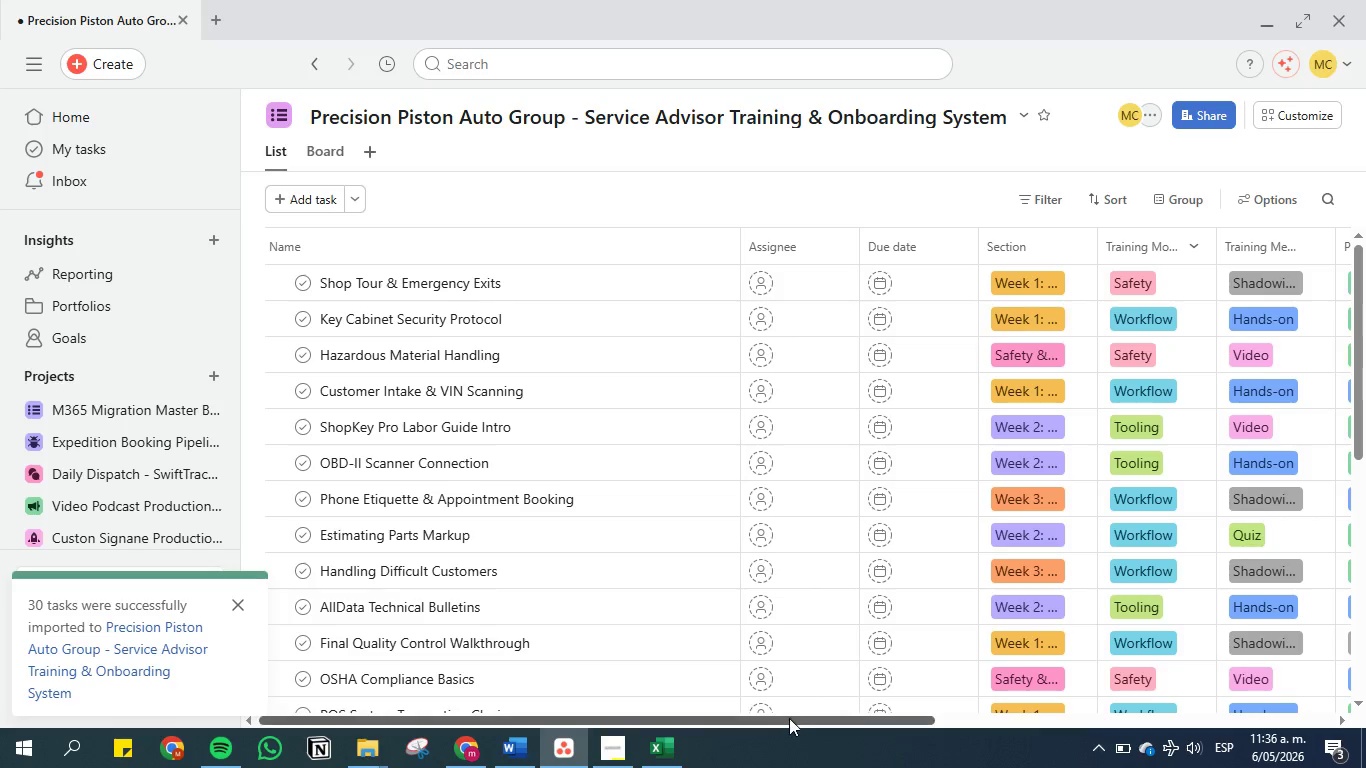 
left_click_drag(start_coordinate=[789, 716], to_coordinate=[801, 712])
 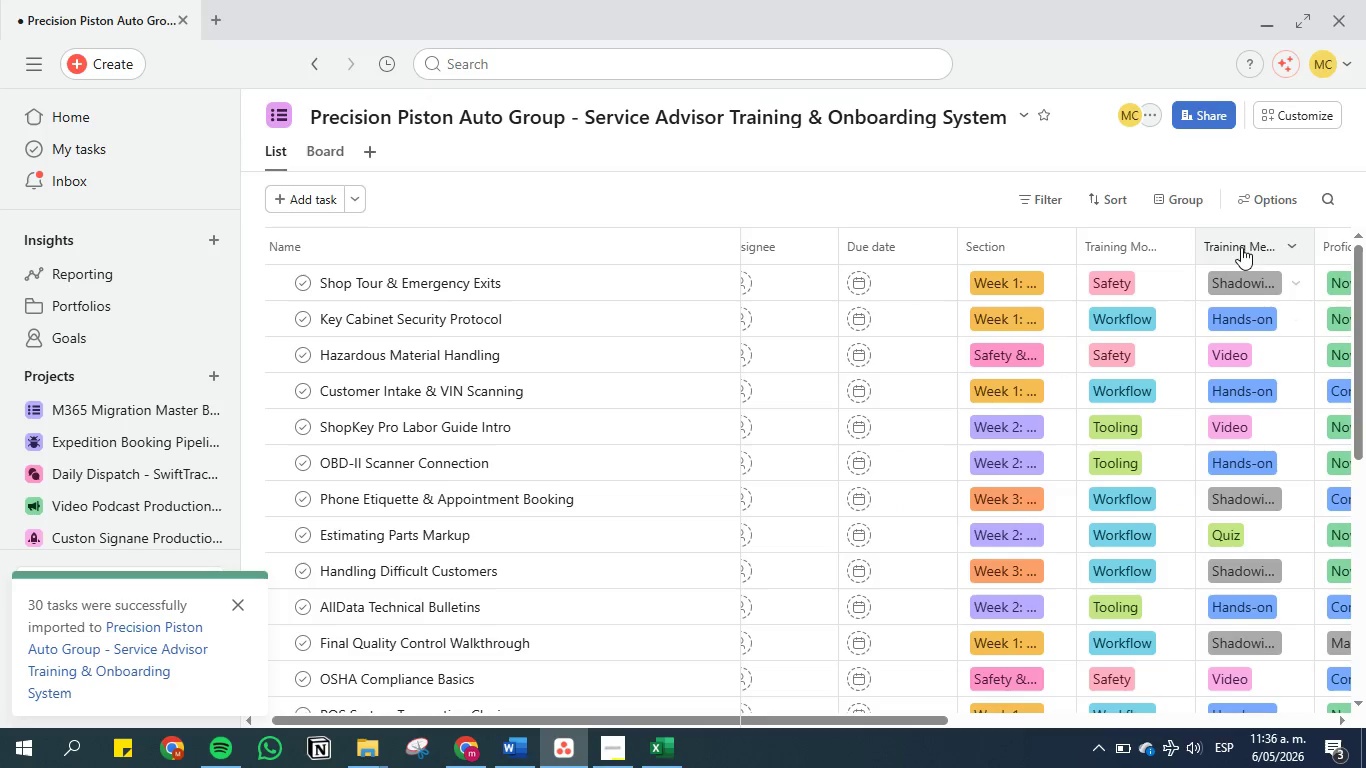 
left_click_drag(start_coordinate=[1241, 247], to_coordinate=[1070, 248])
 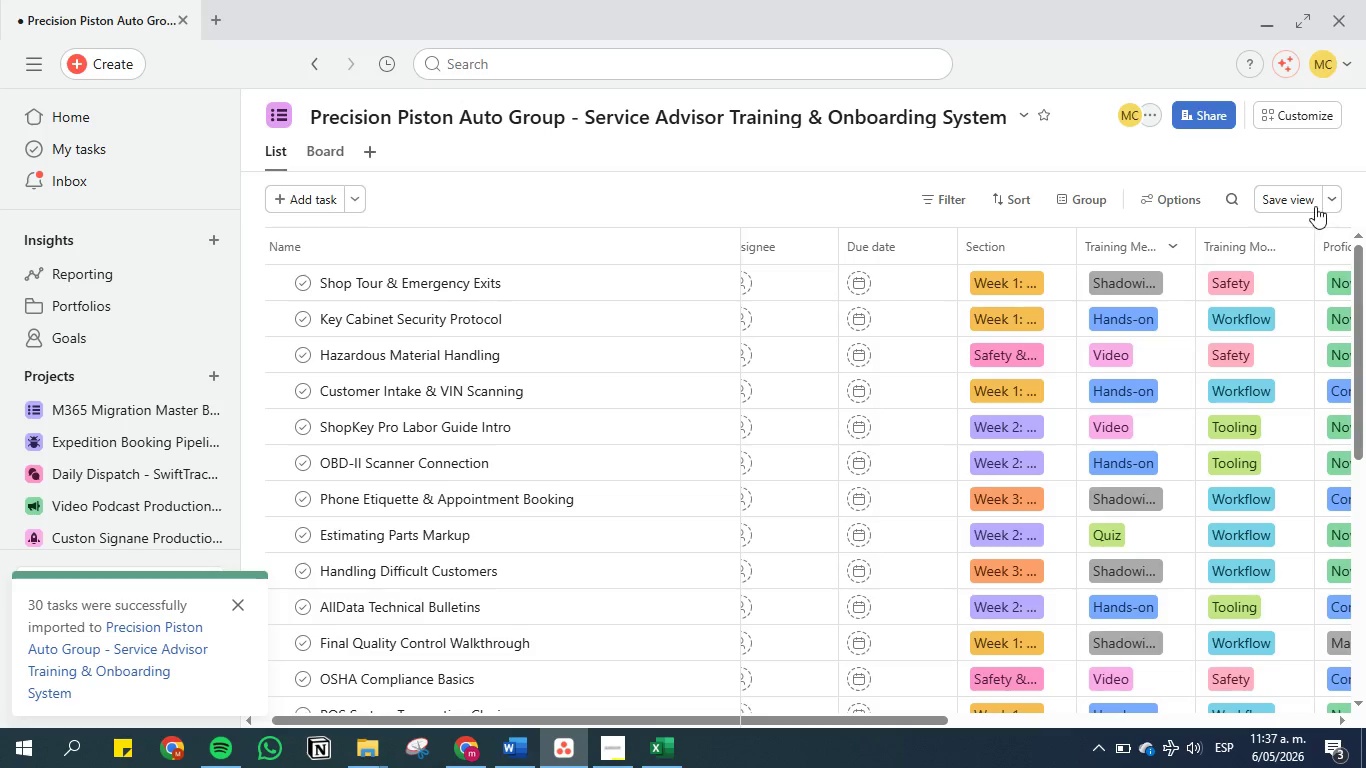 
left_click([1279, 194])
 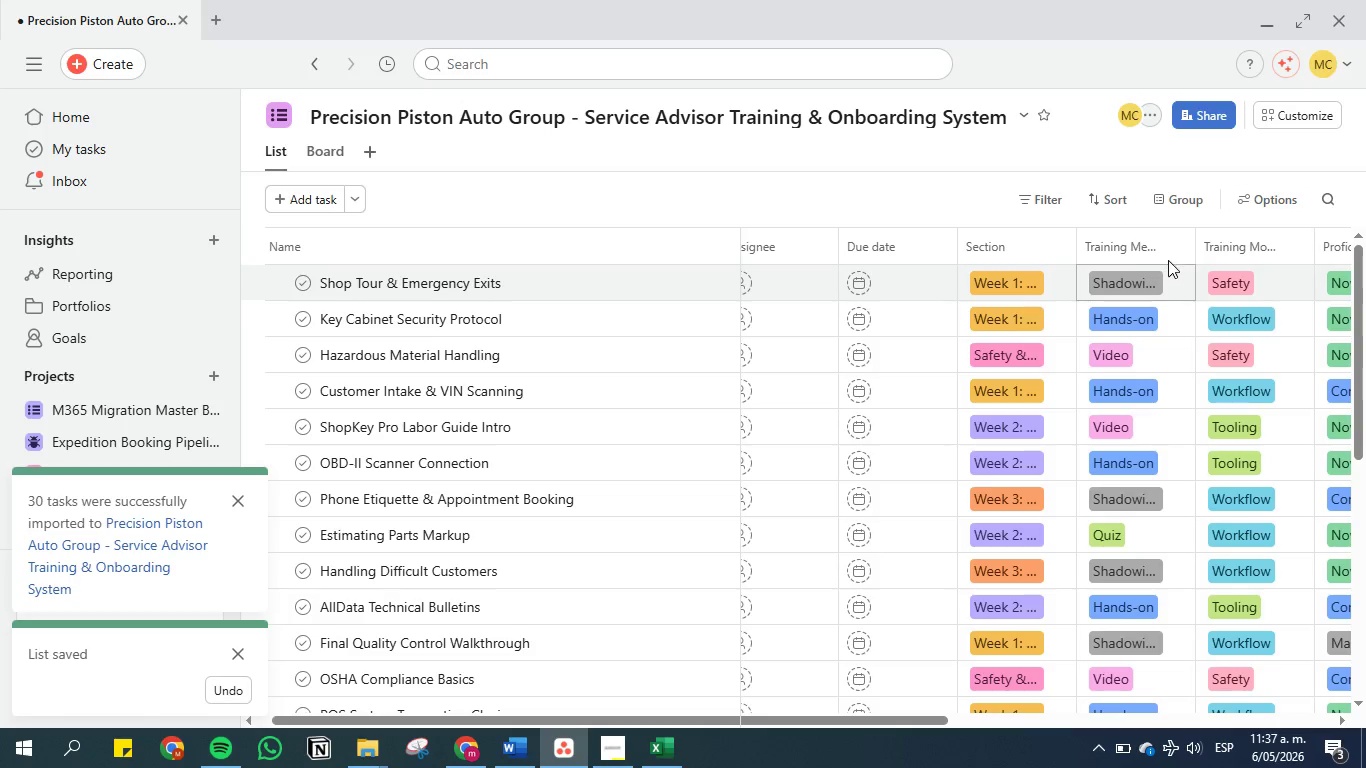 
left_click([1179, 244])
 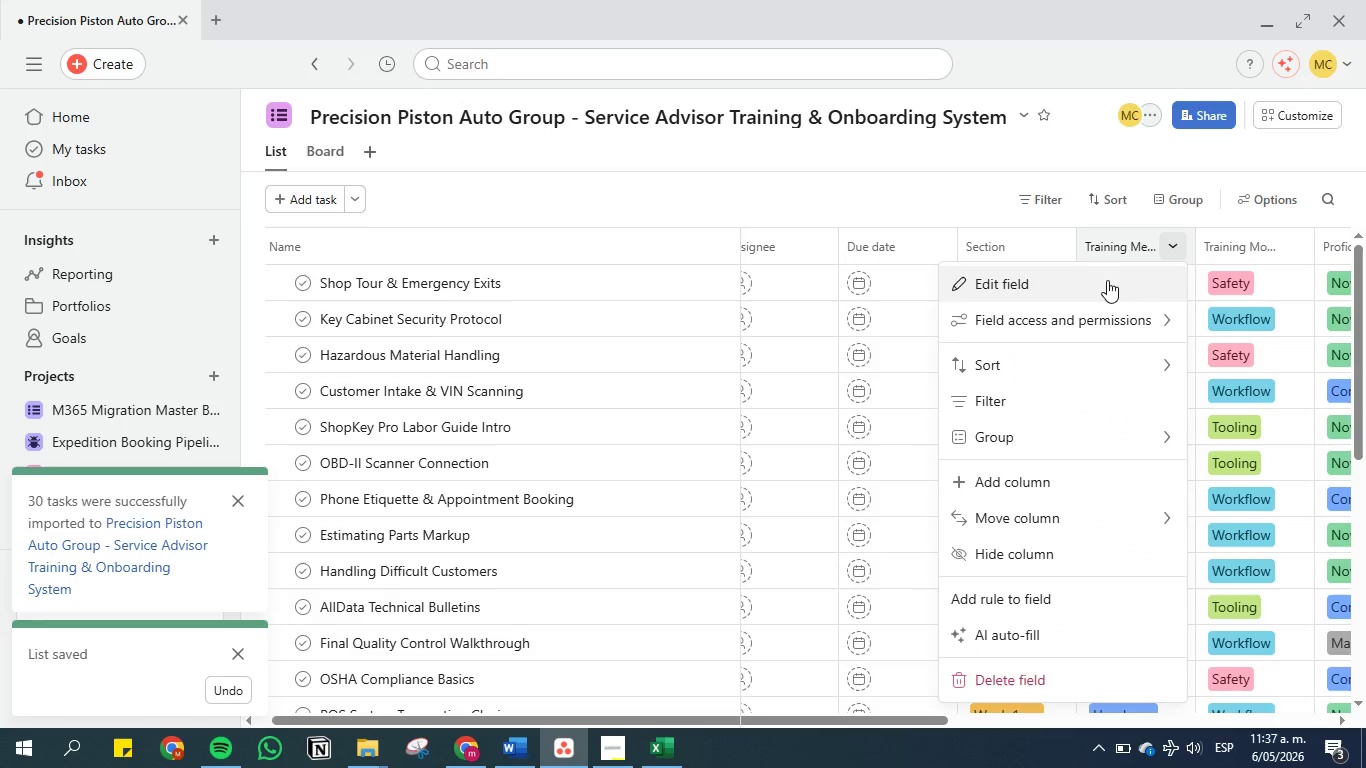 
left_click([1096, 276])
 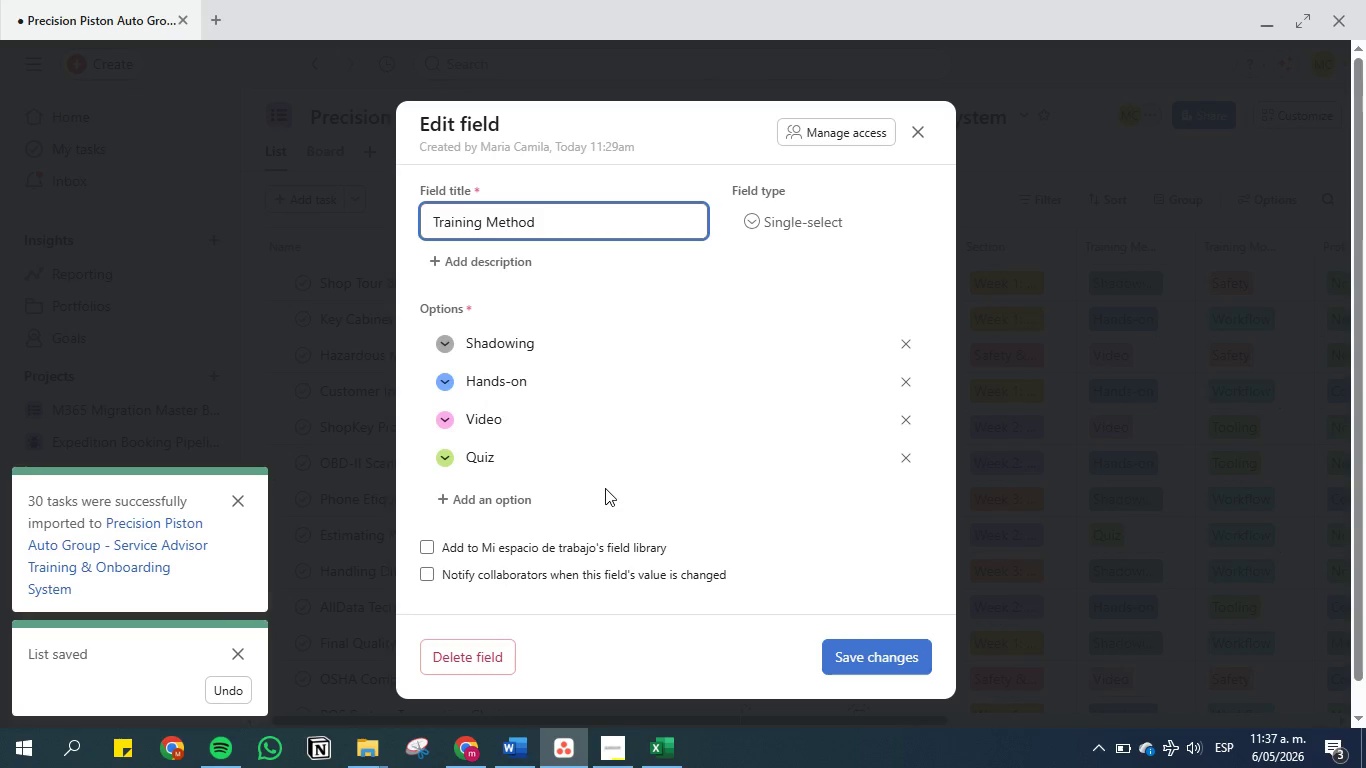 
left_click([524, 752])
 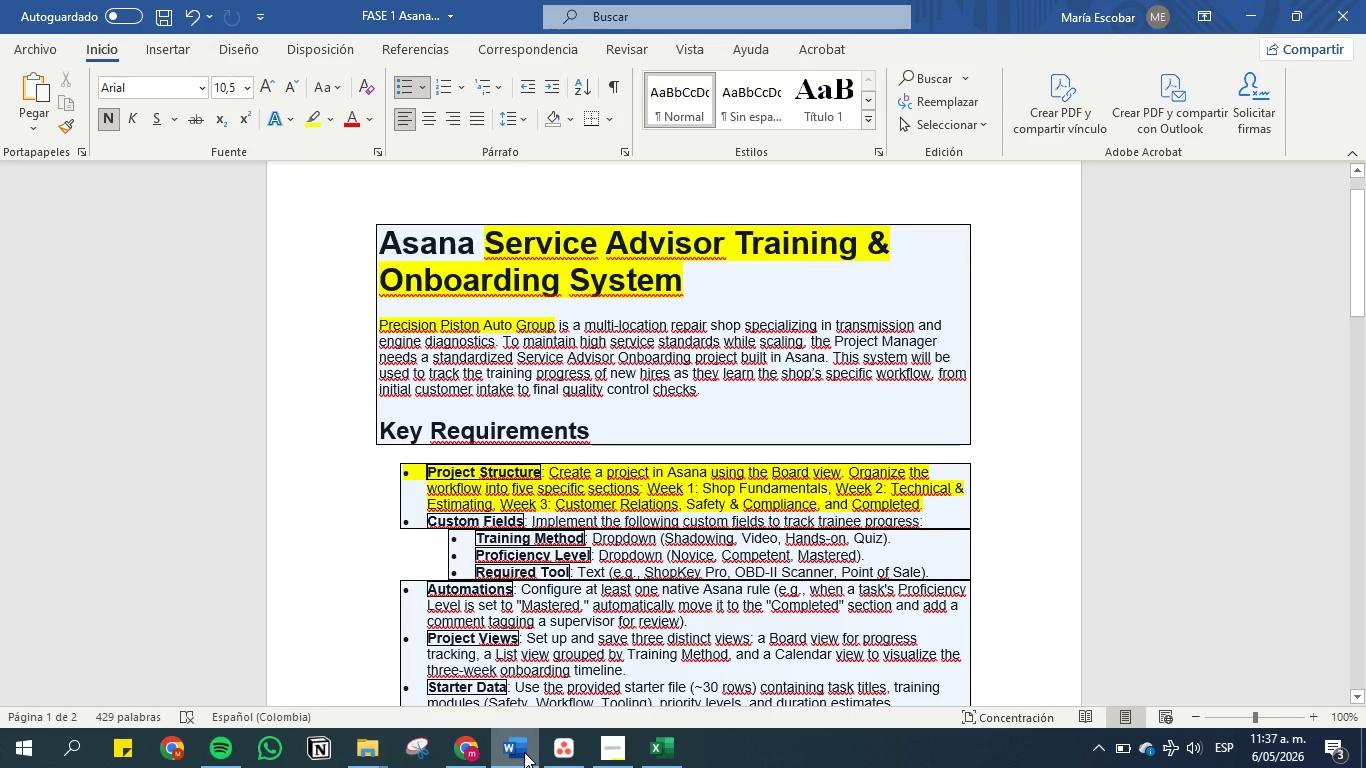 
left_click([524, 752])
 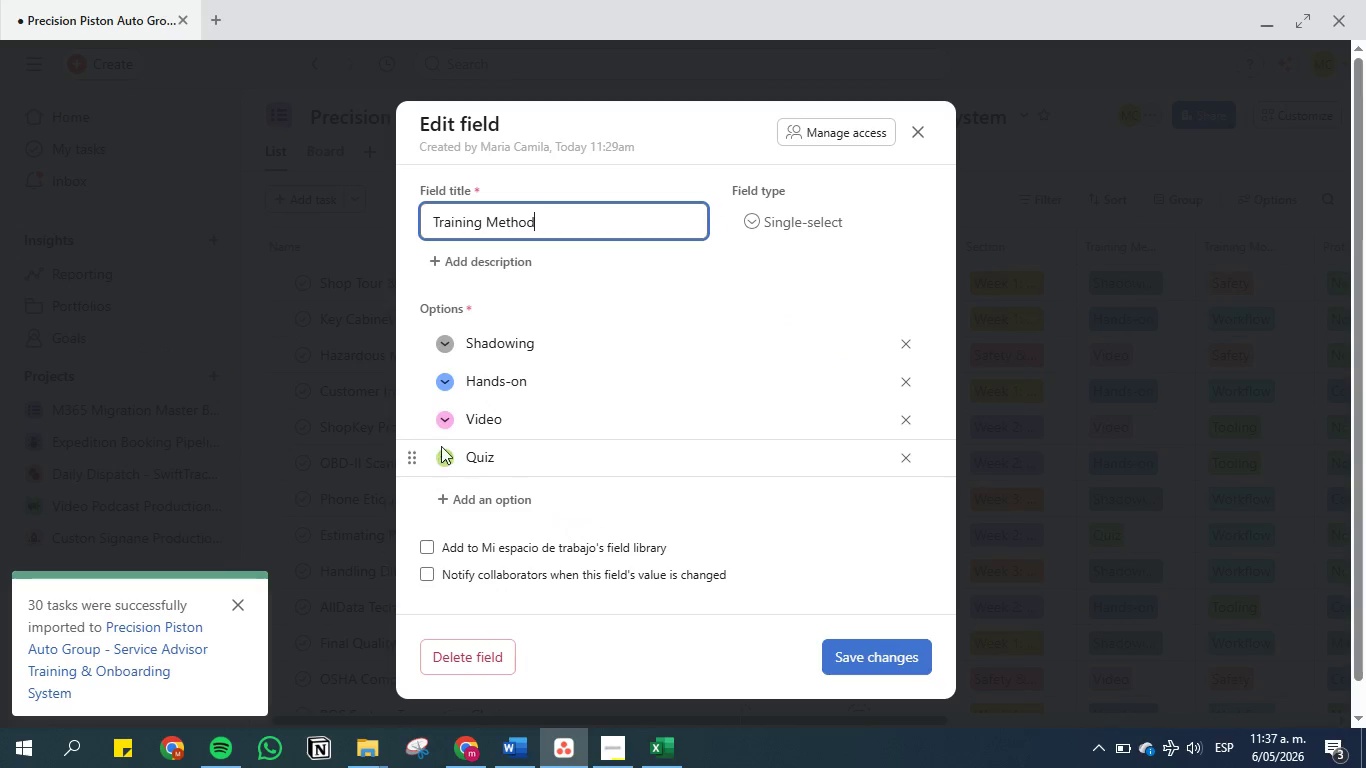 
left_click_drag(start_coordinate=[407, 418], to_coordinate=[415, 361])
 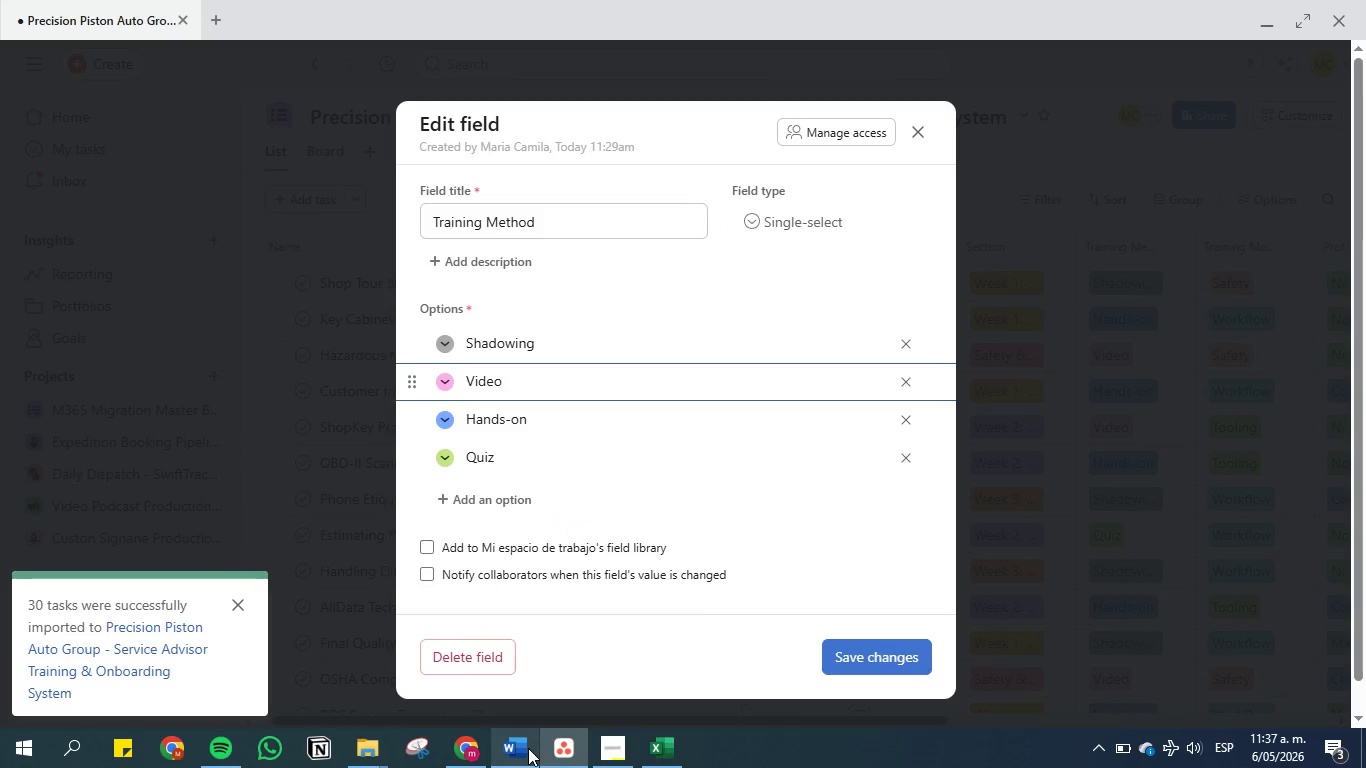 
left_click([522, 748])
 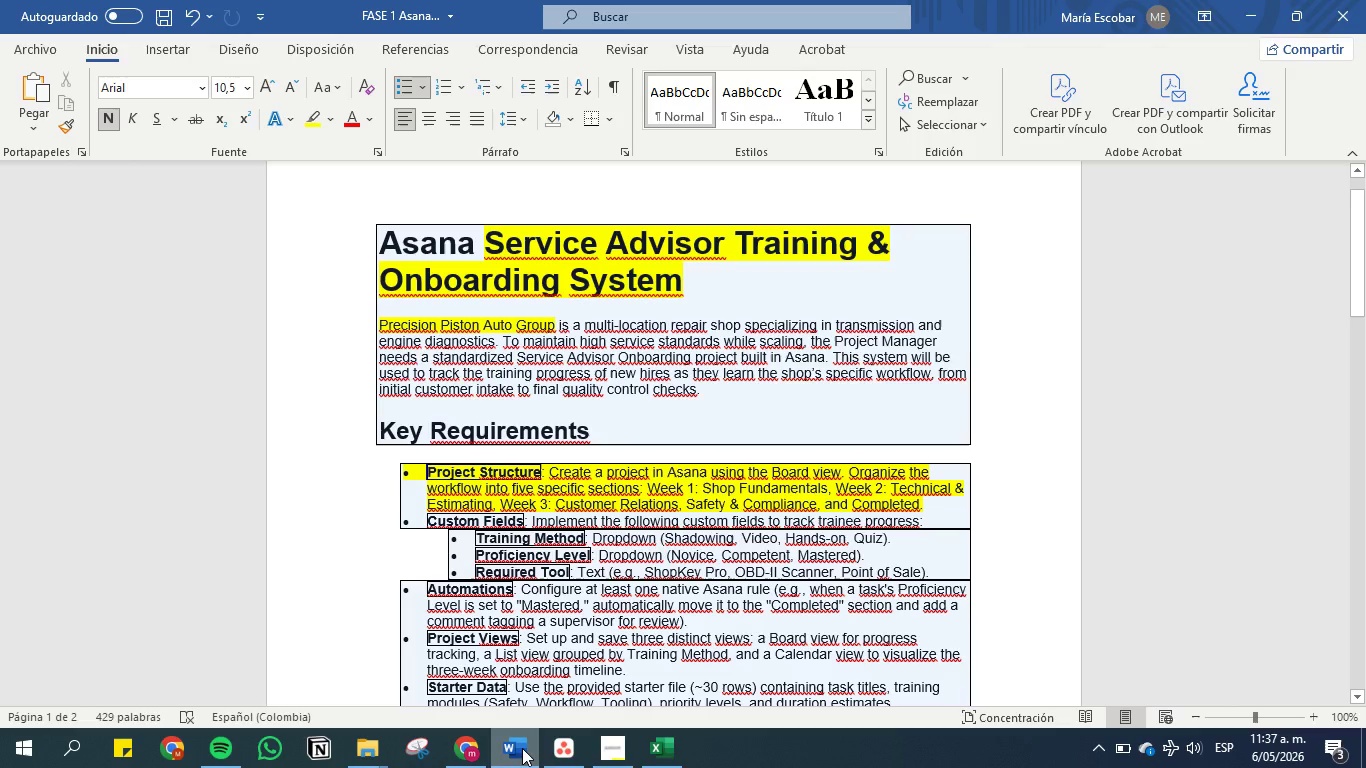 
left_click([522, 748])
 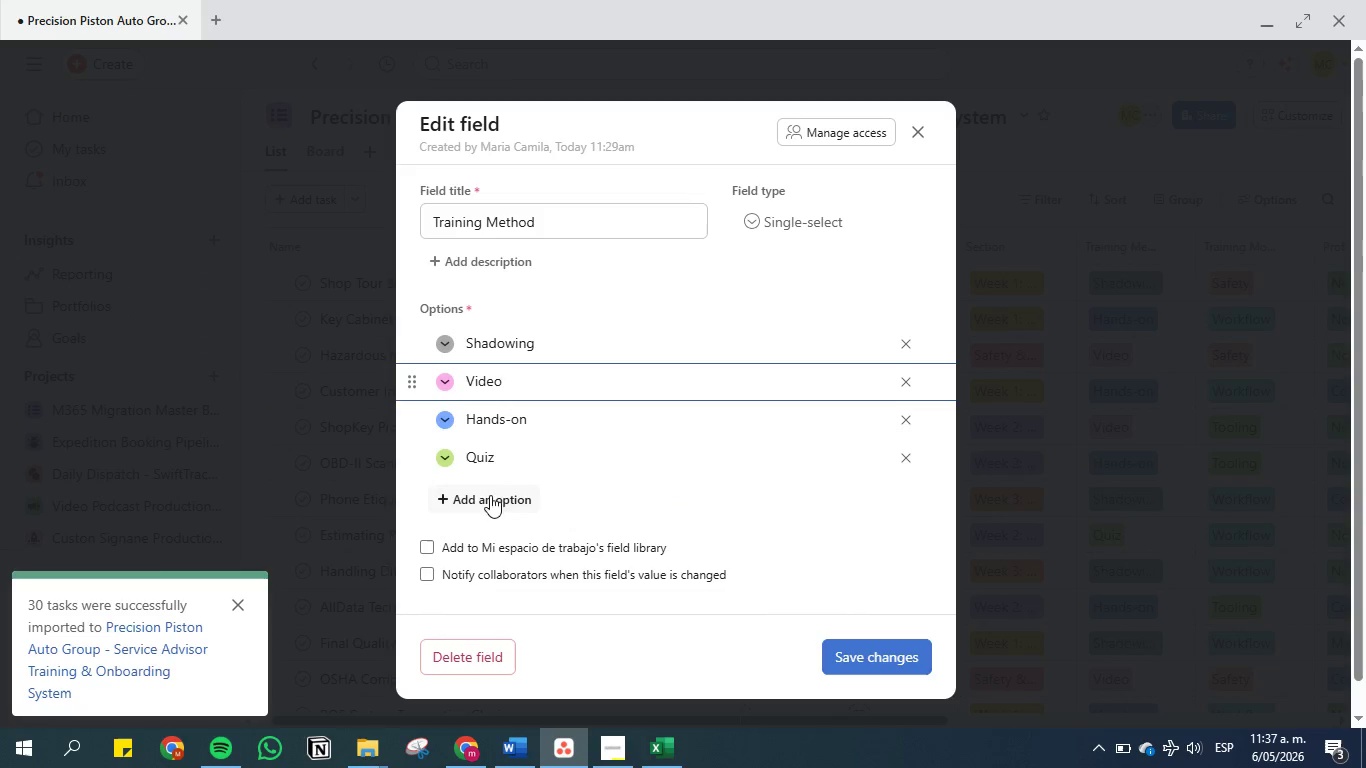 
left_click([440, 458])
 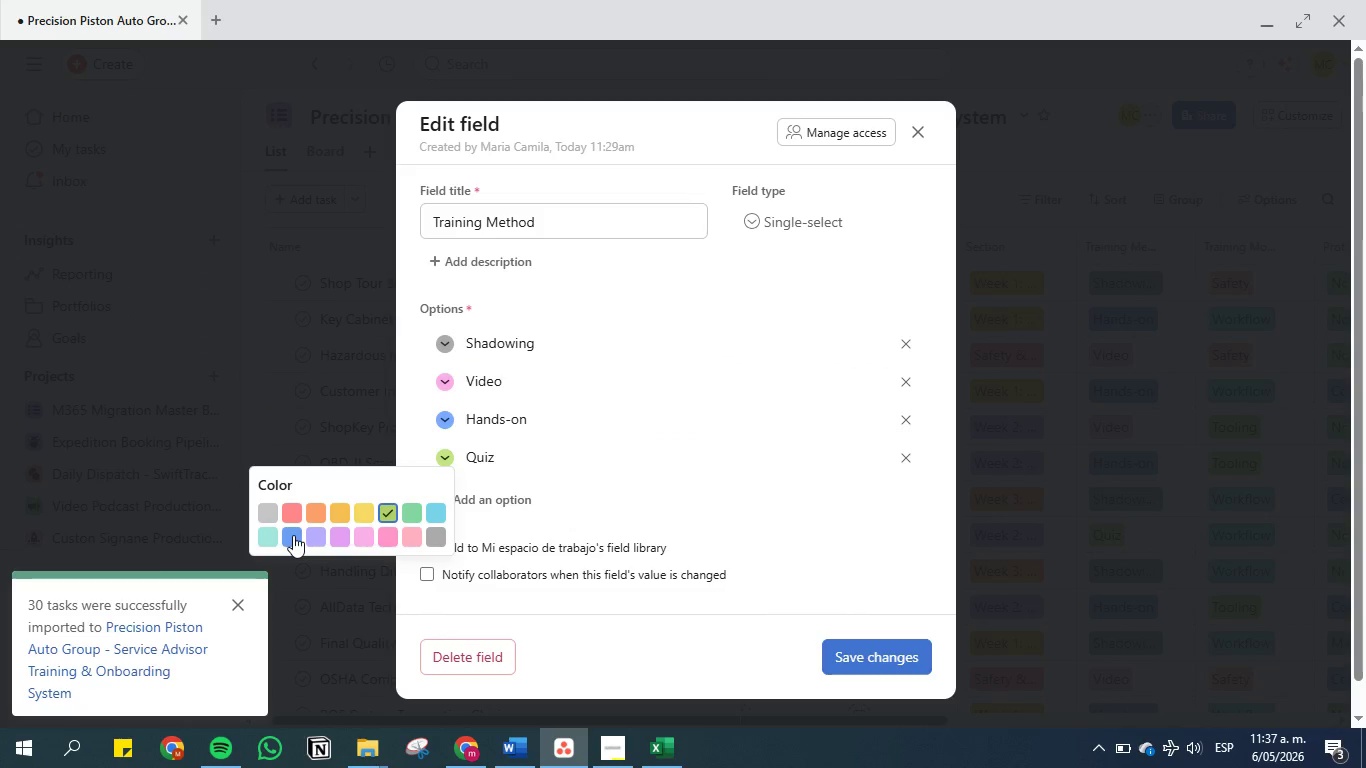 
left_click([261, 539])
 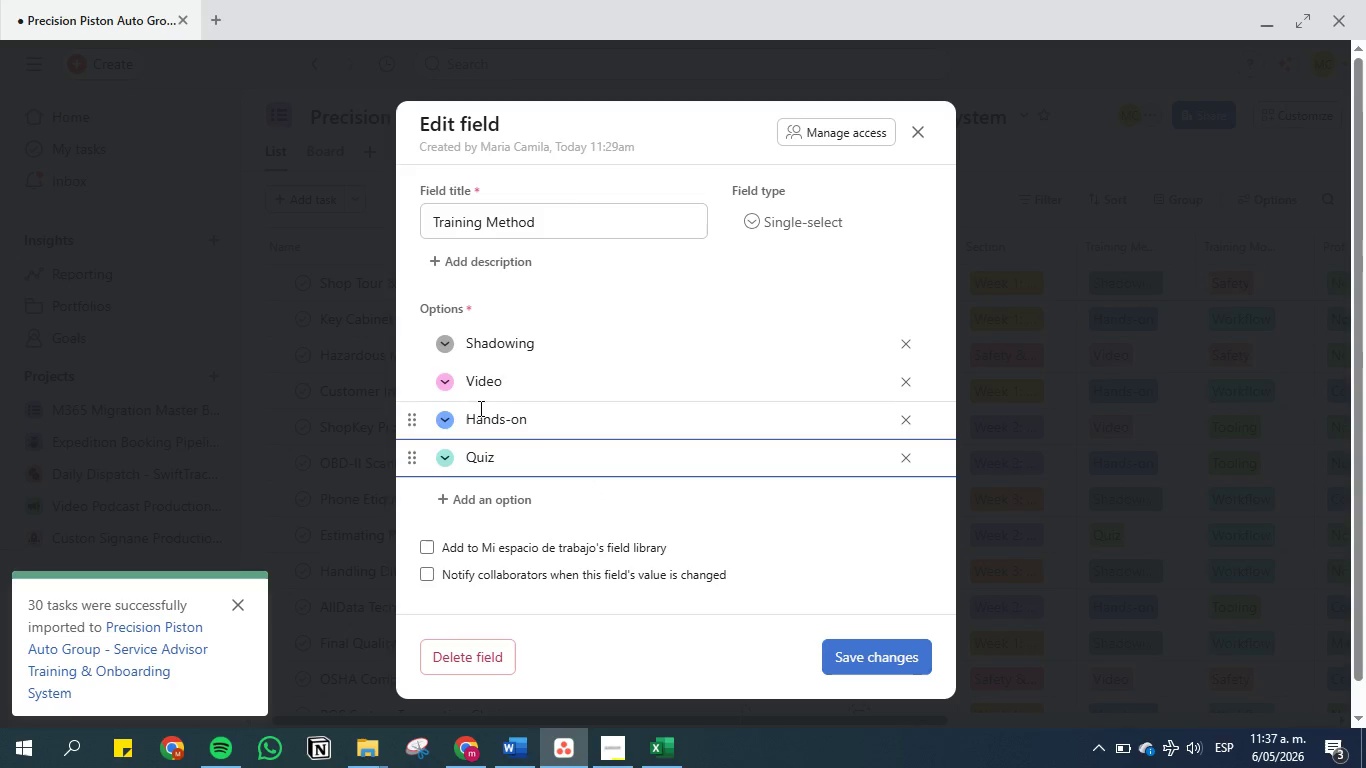 
mouse_move([473, 383])
 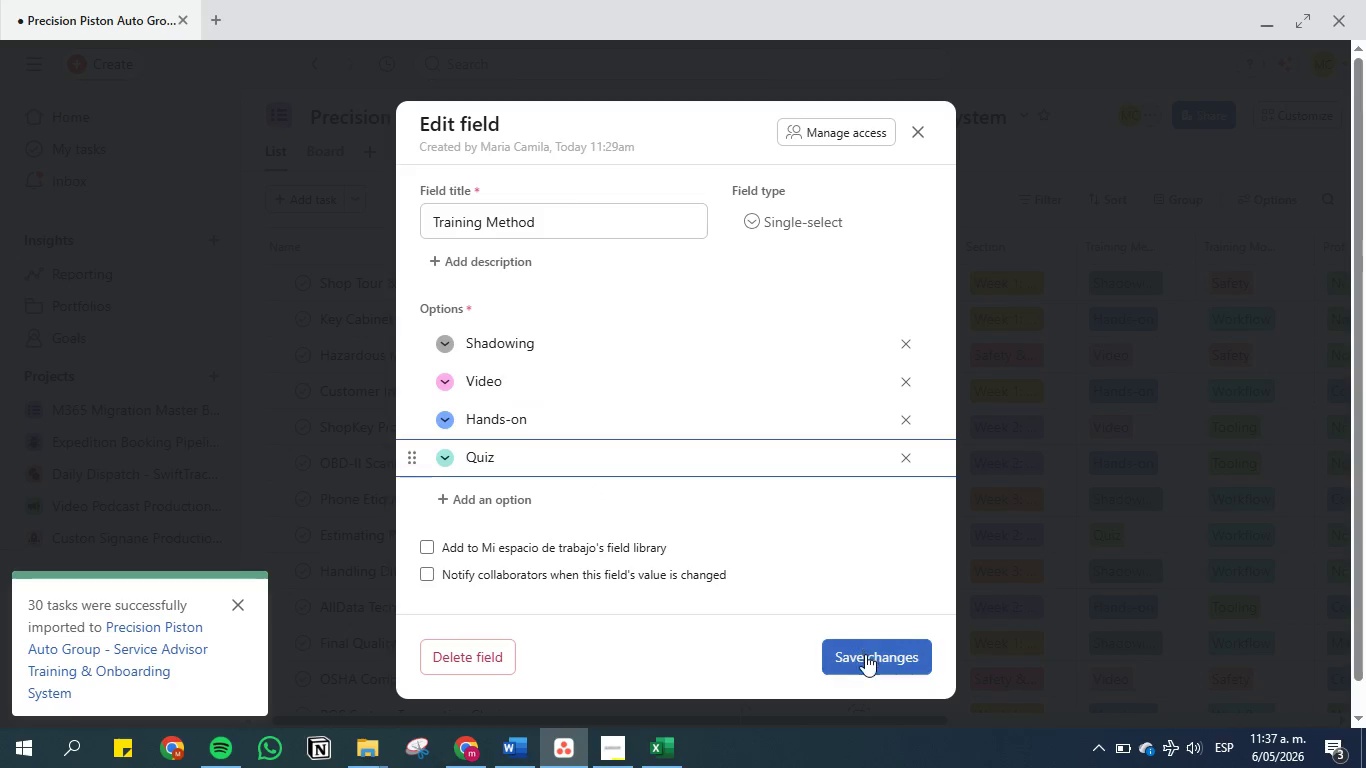 
left_click([865, 656])
 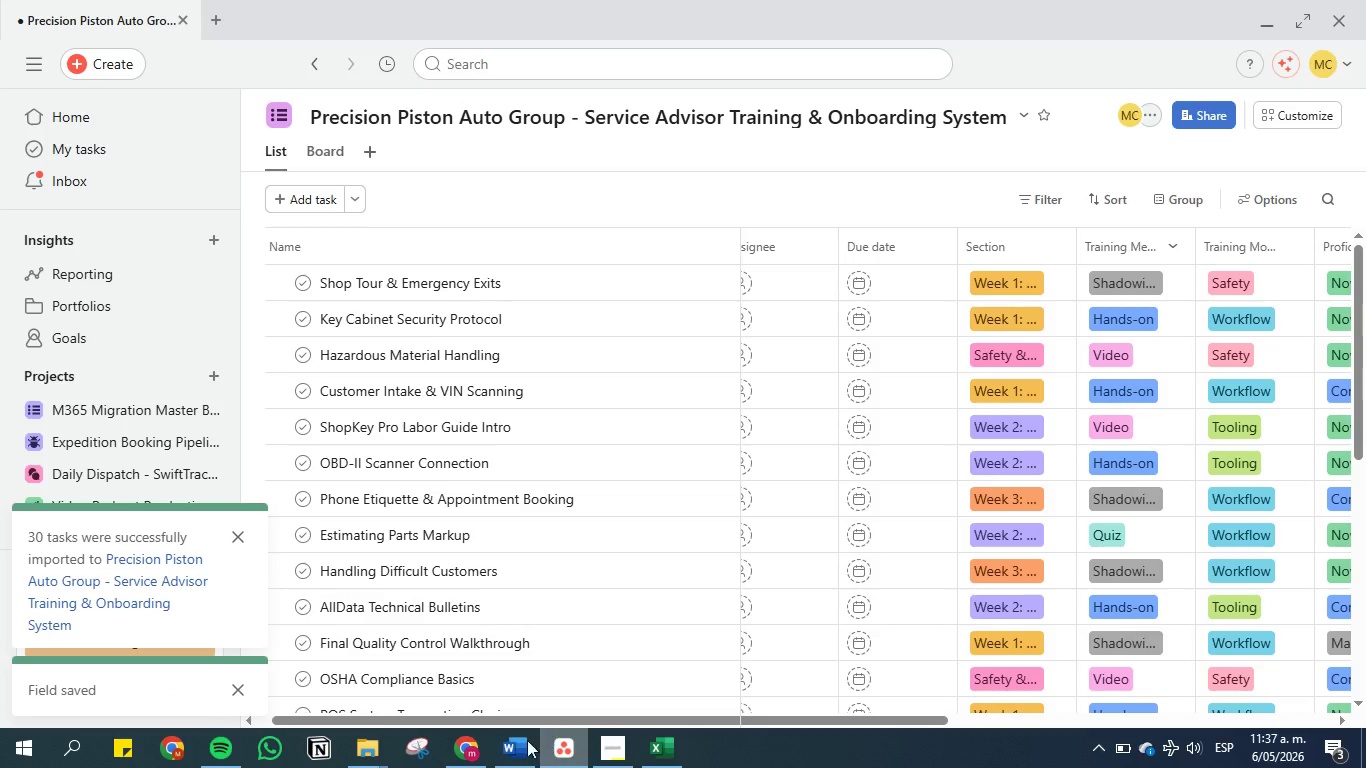 
left_click([514, 743])
 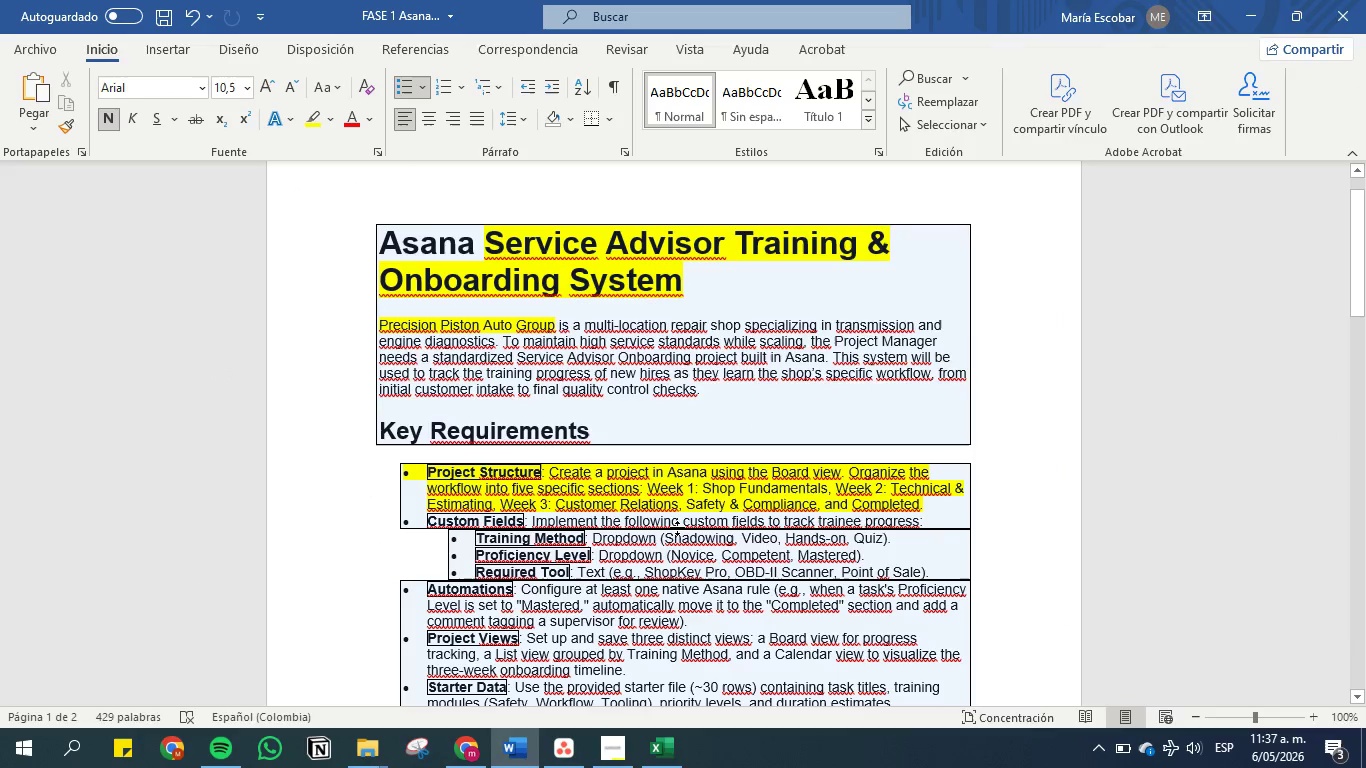 
left_click([680, 520])
 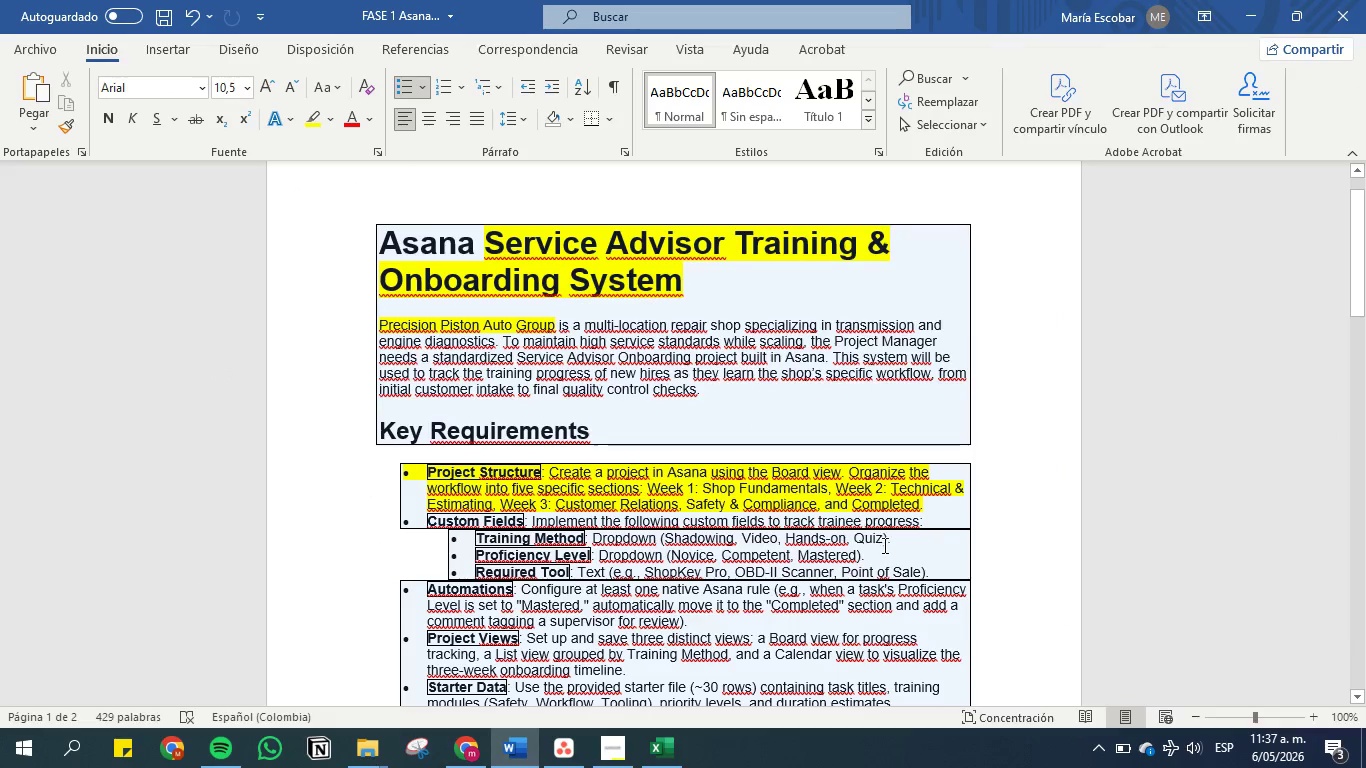 
left_click_drag(start_coordinate=[900, 539], to_coordinate=[444, 541])
 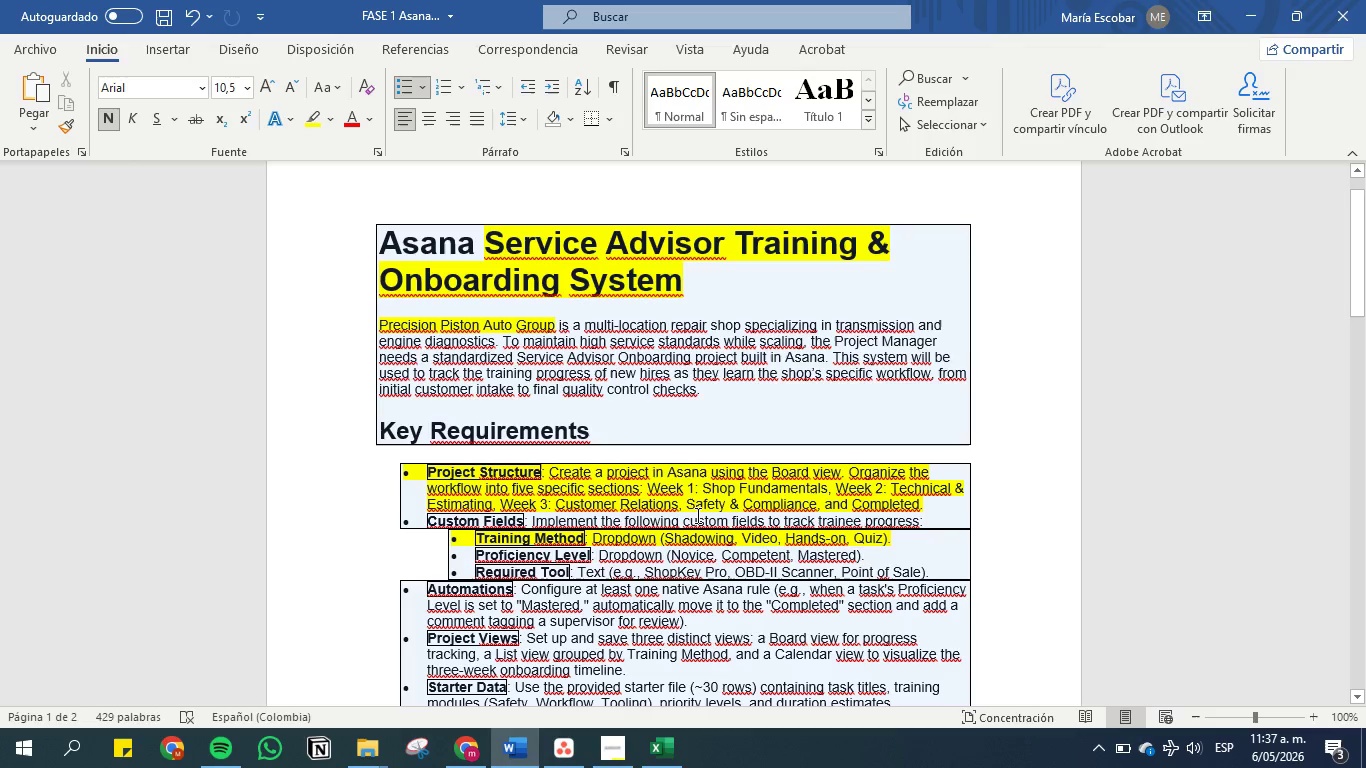 
wait(5.23)
 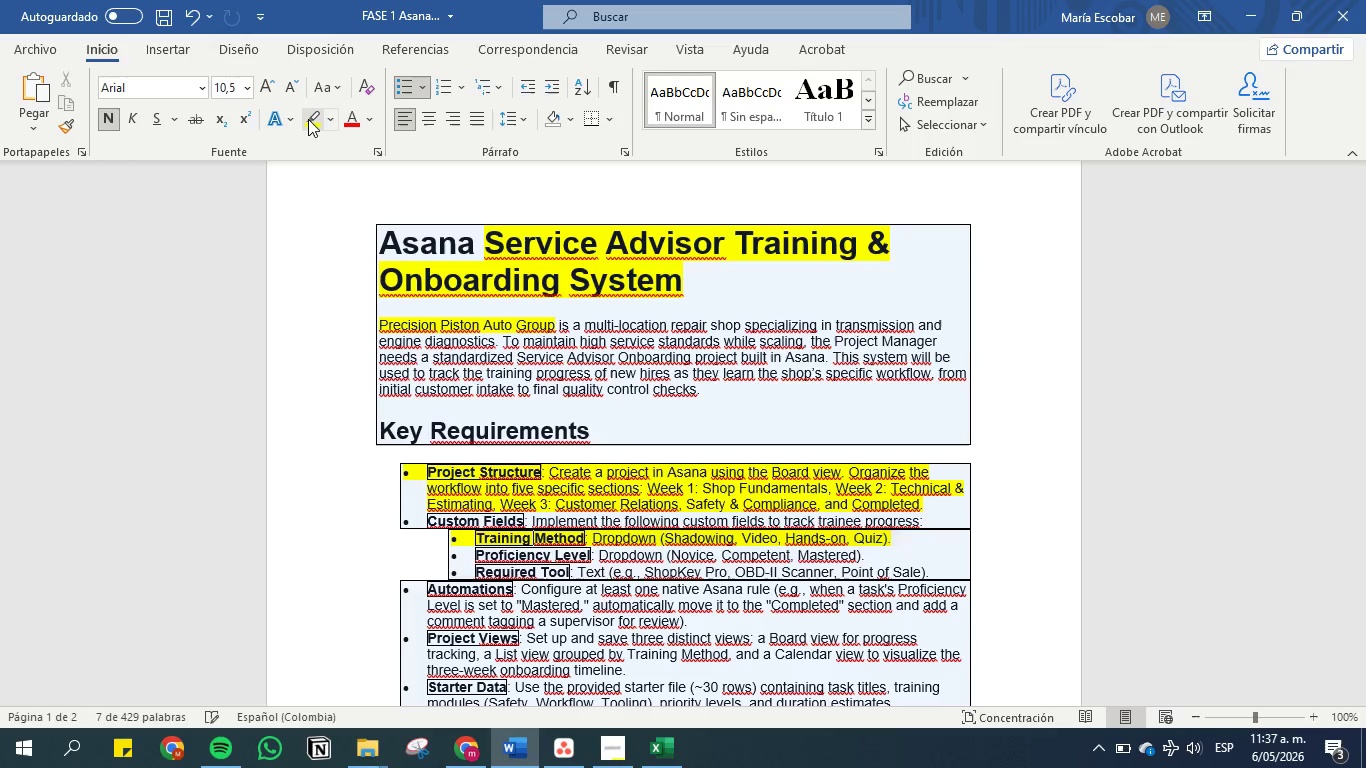 
scroll: coordinate [696, 515], scroll_direction: down, amount: 1.0
 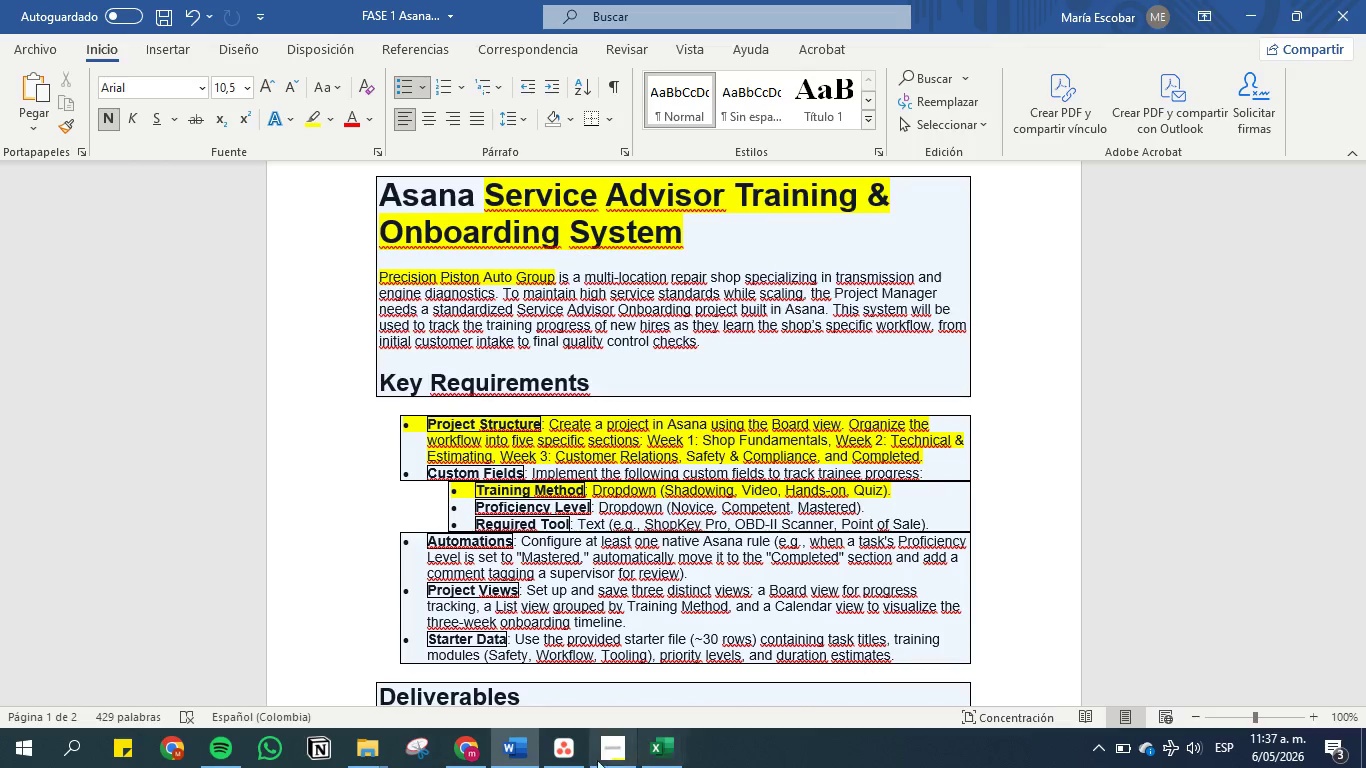 
left_click([567, 749])
 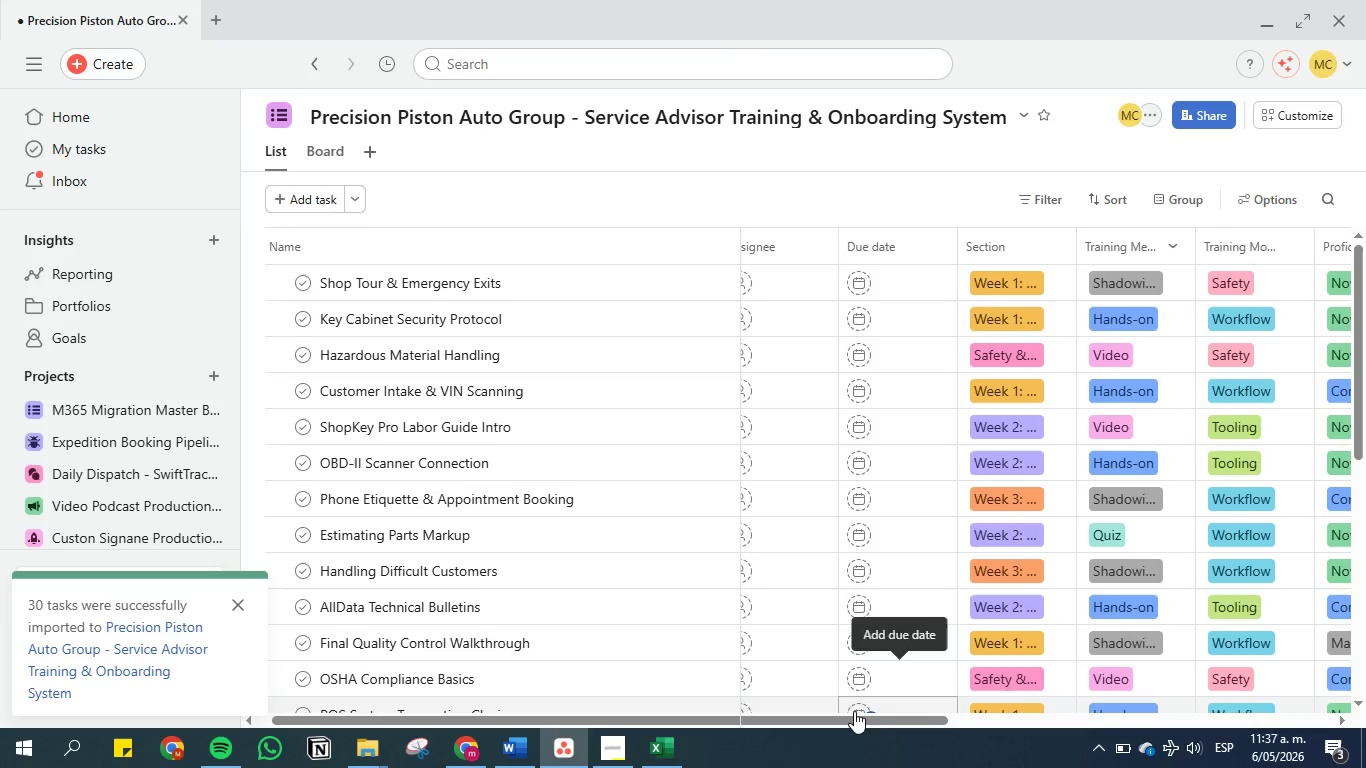 
left_click_drag(start_coordinate=[852, 717], to_coordinate=[1037, 717])
 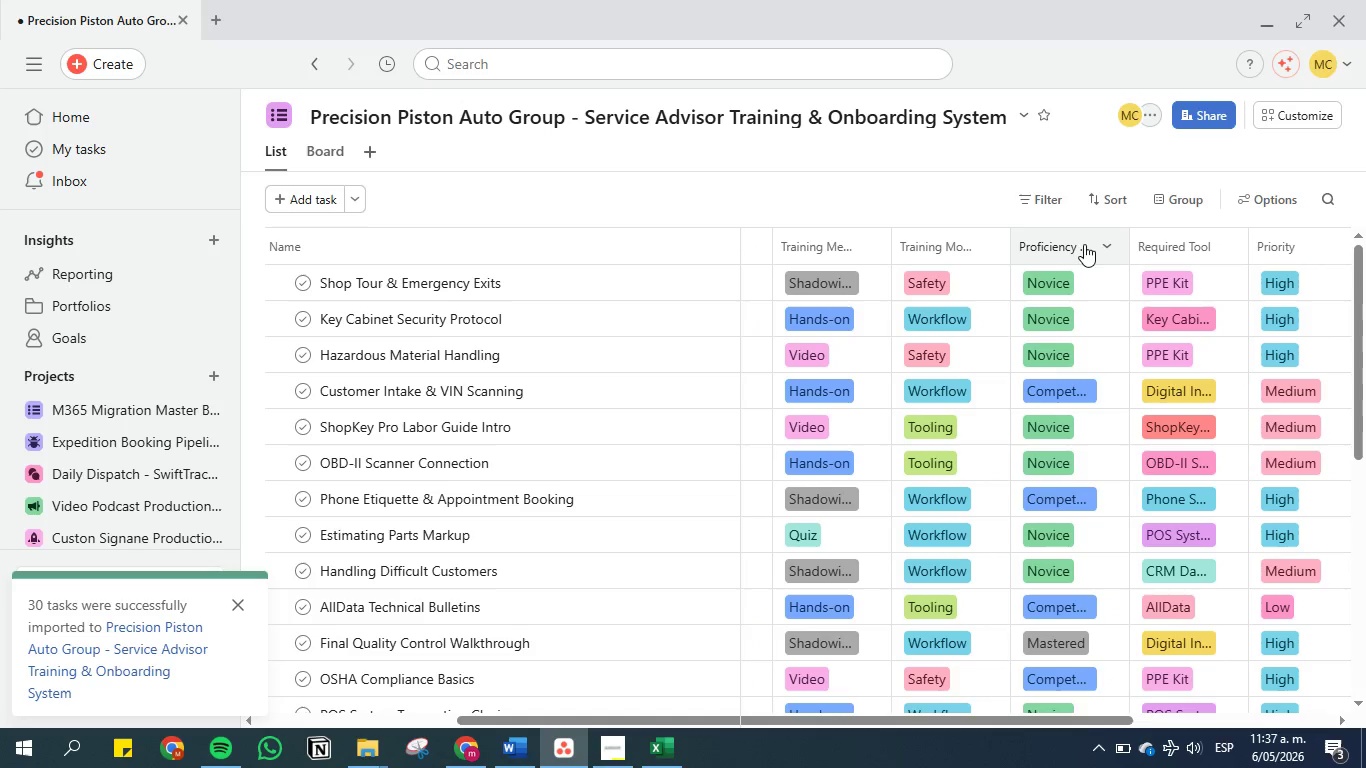 
left_click_drag(start_coordinate=[1076, 243], to_coordinate=[898, 243])
 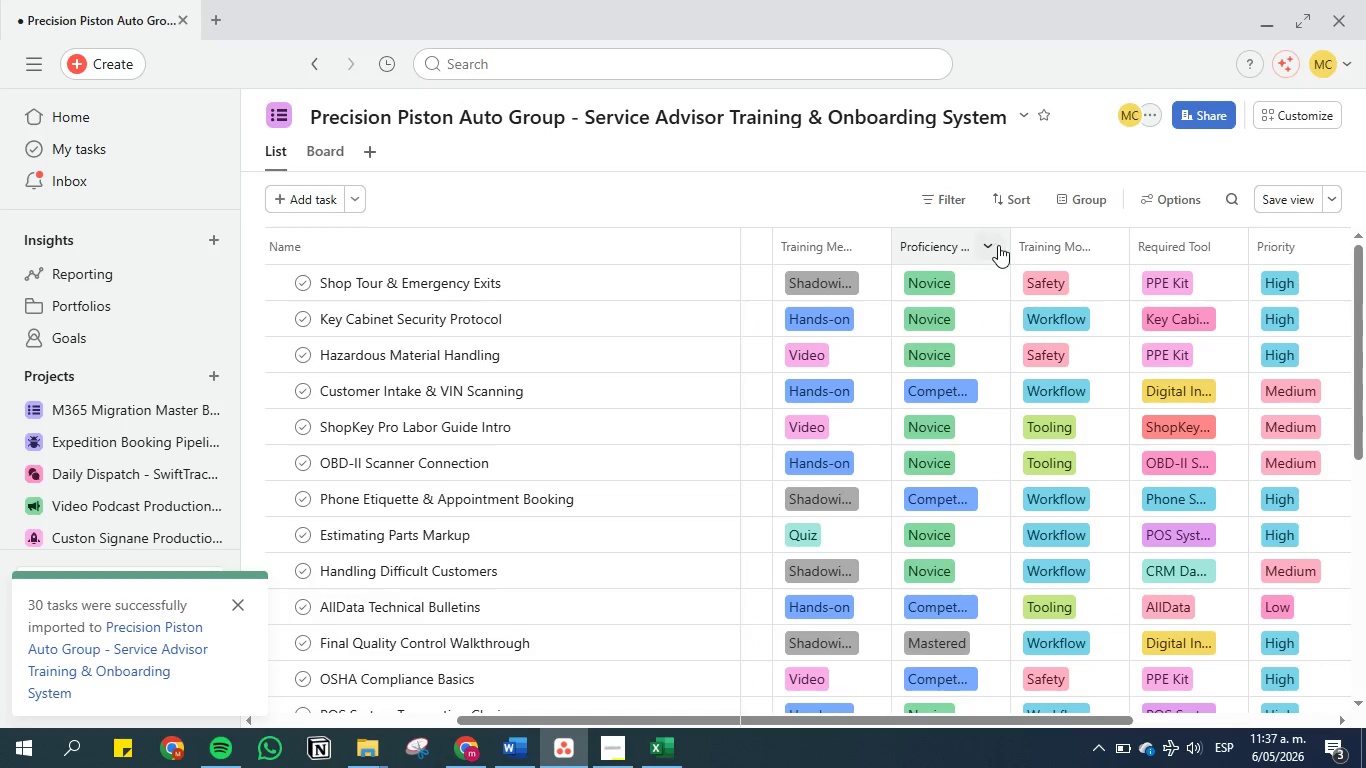 
left_click([991, 245])
 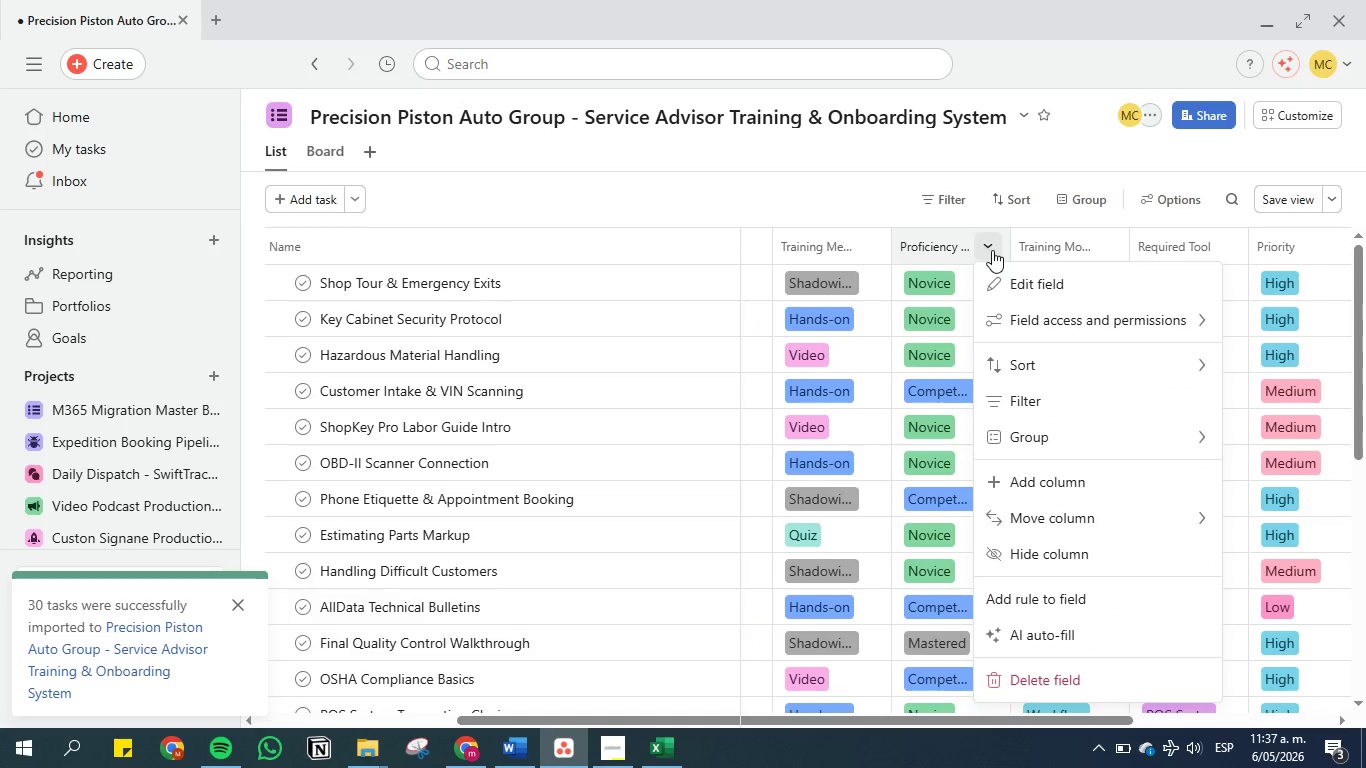 
mouse_move([981, 279])
 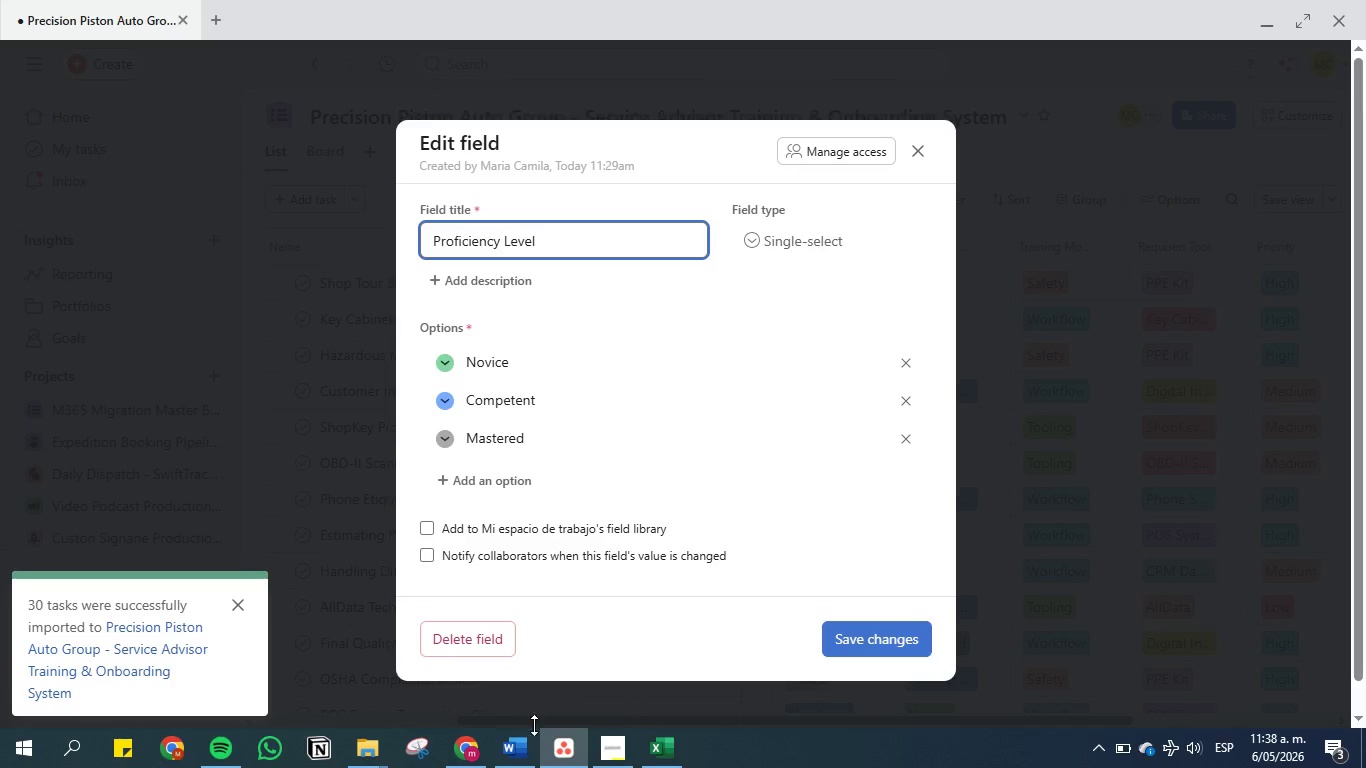 
left_click([515, 745])
 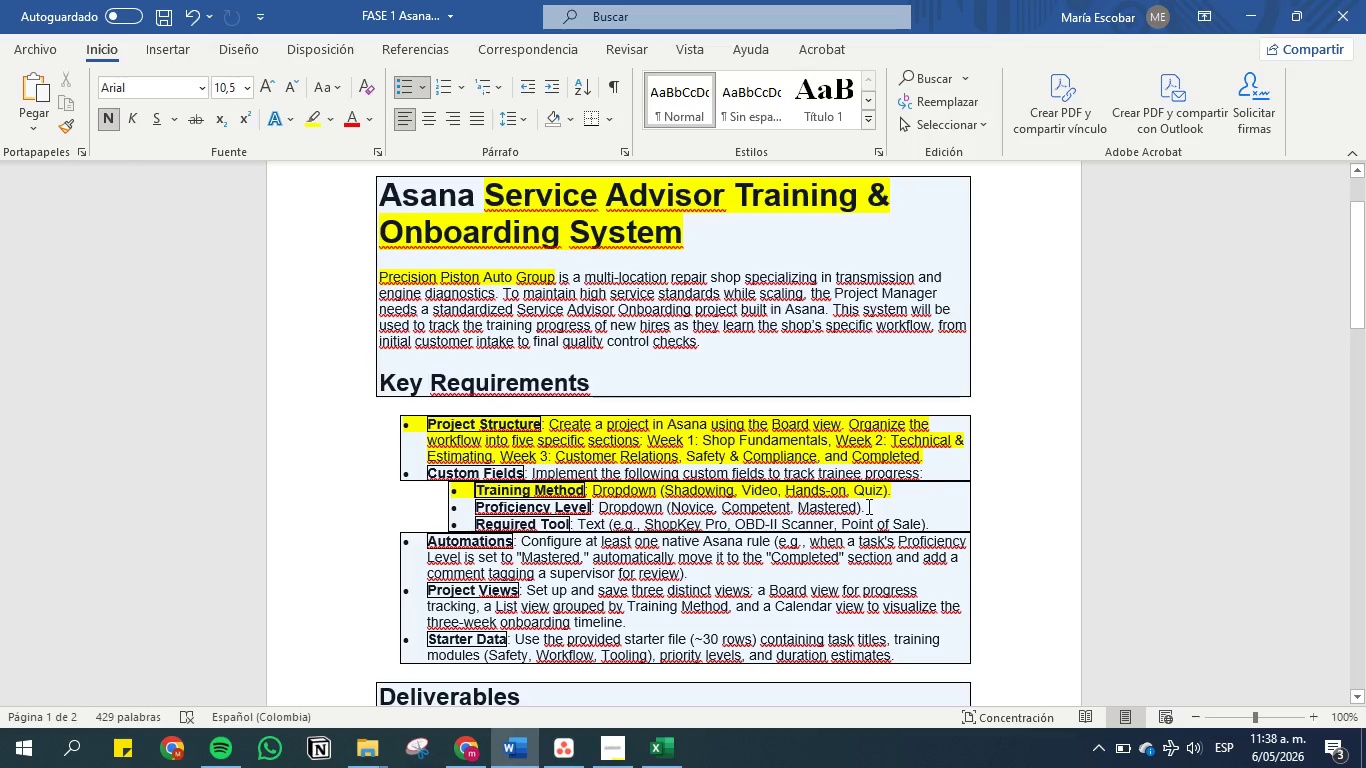 
left_click_drag(start_coordinate=[873, 507], to_coordinate=[479, 499])
 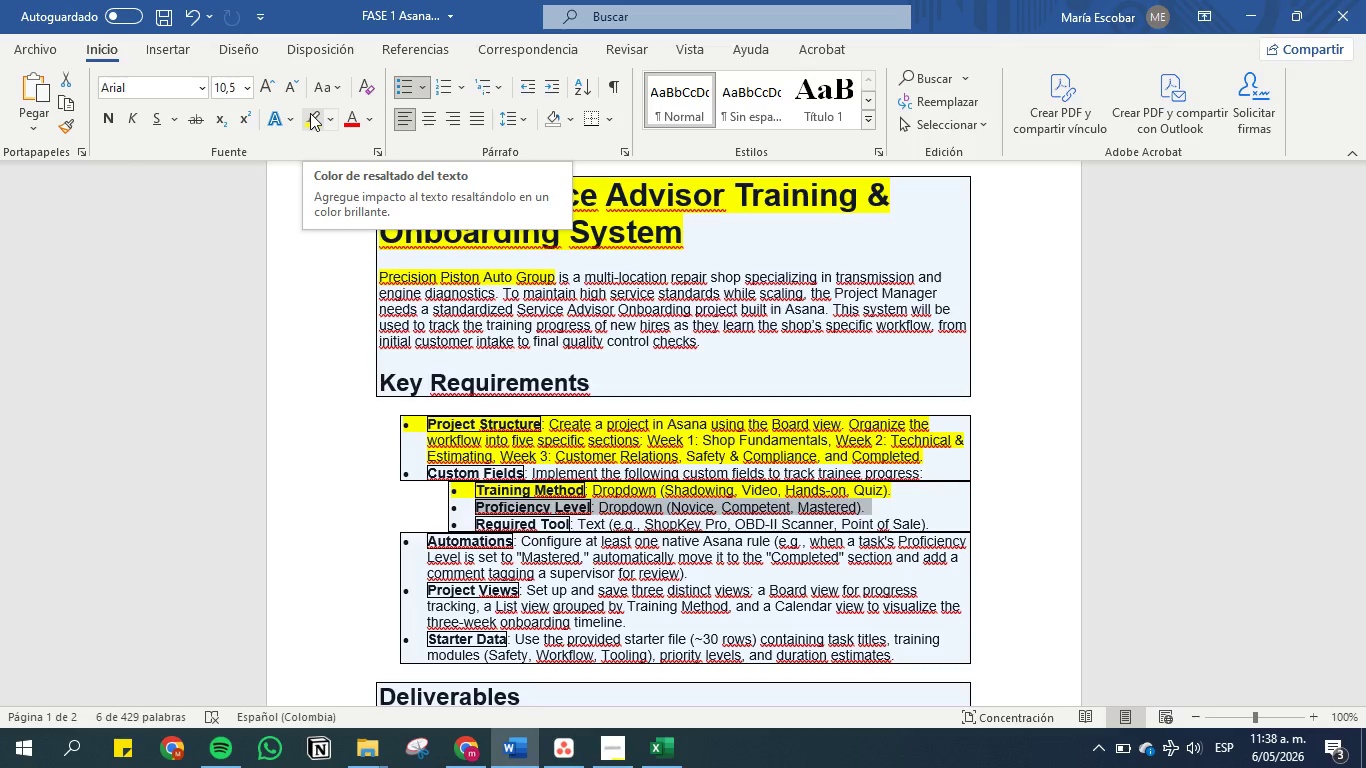 
left_click([310, 113])
 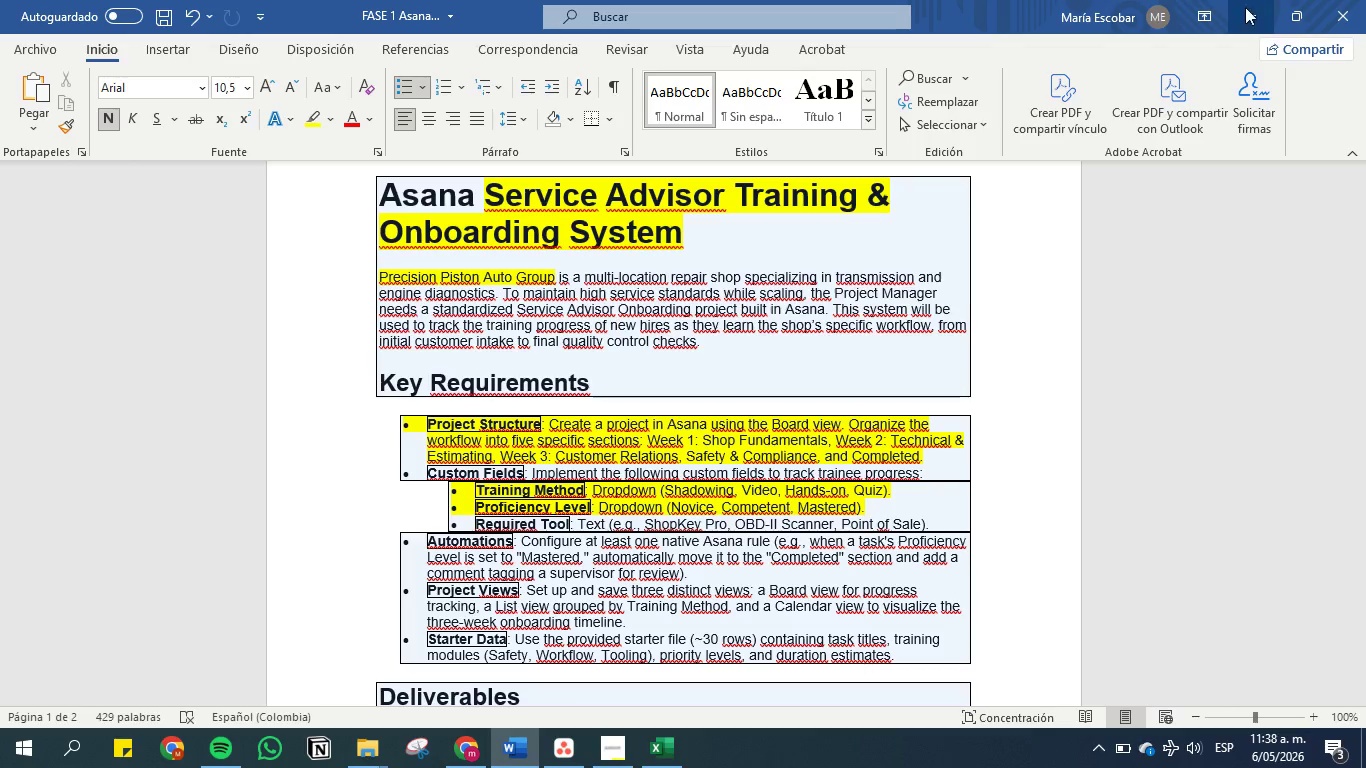 
left_click([1256, 13])
 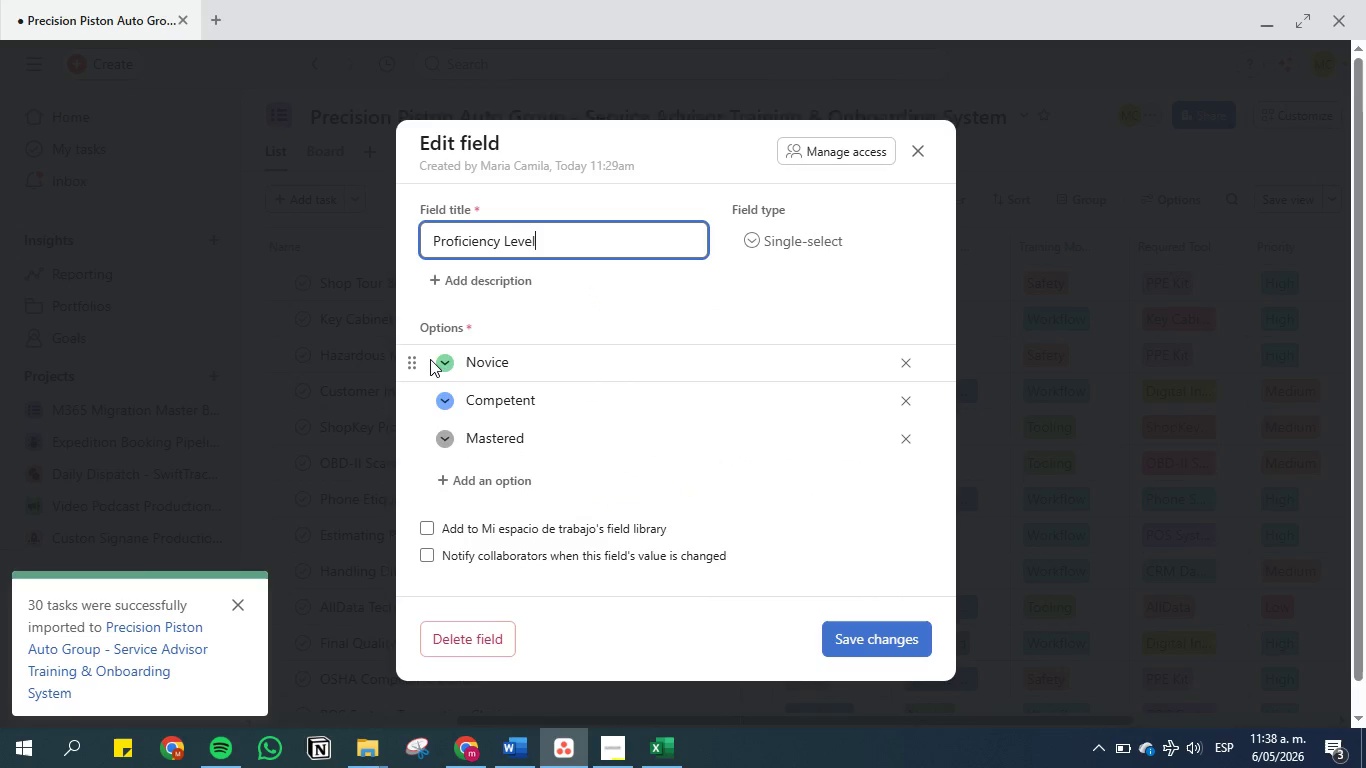 
left_click([449, 361])
 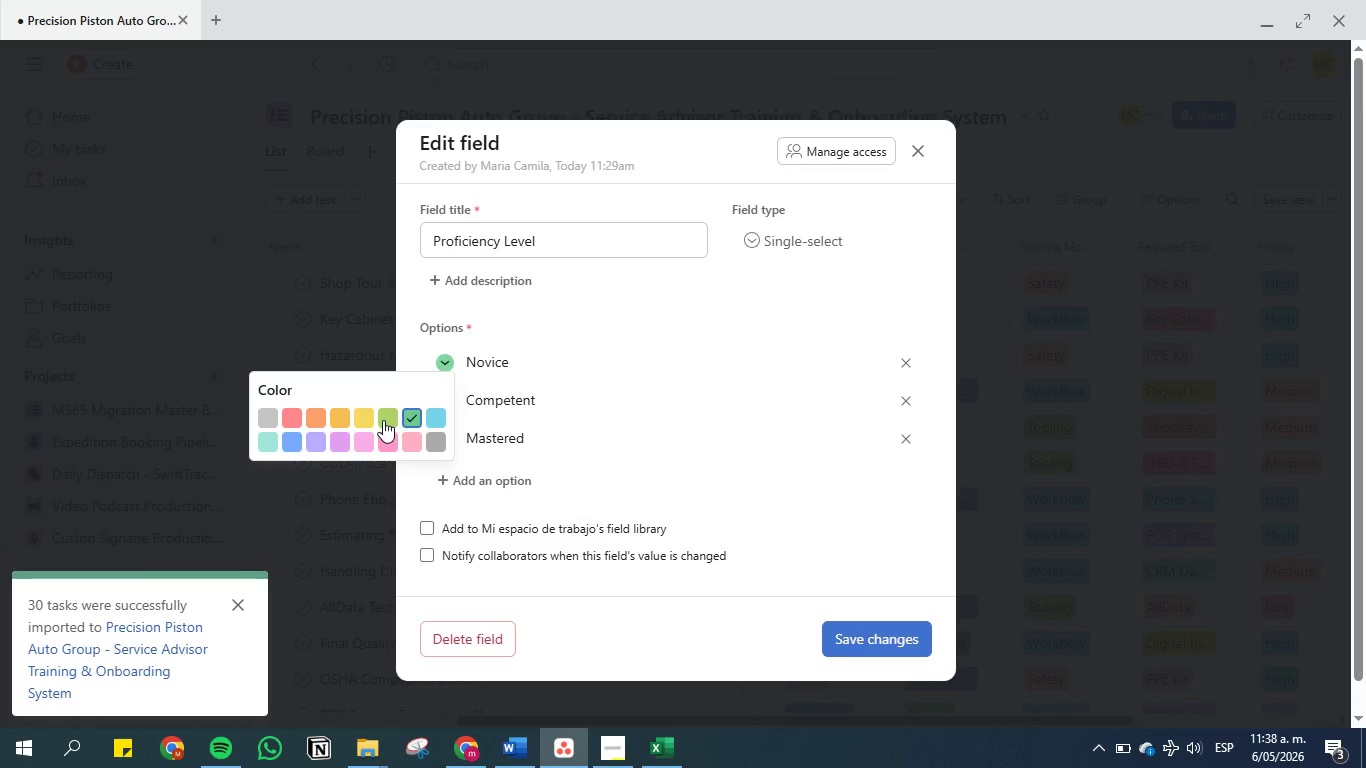 
left_click([440, 419])
 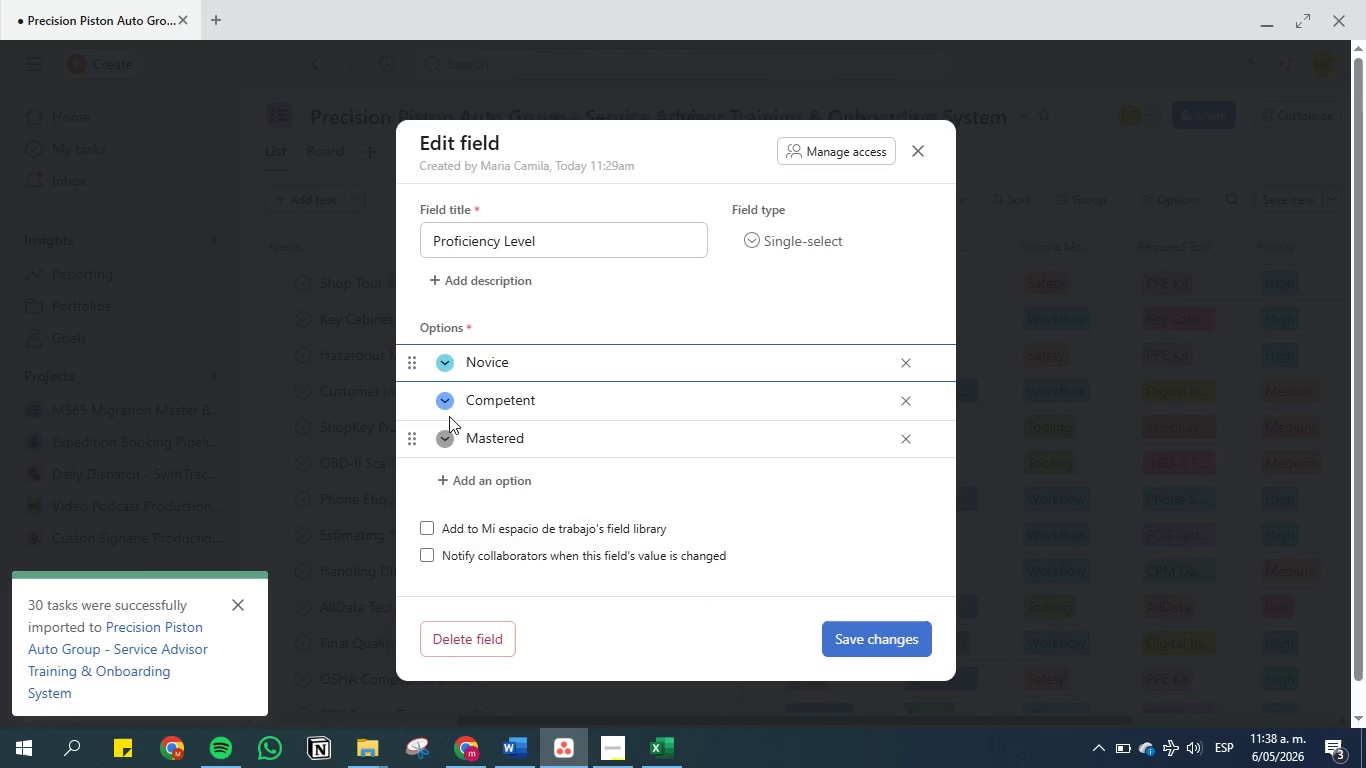 
left_click([448, 439])
 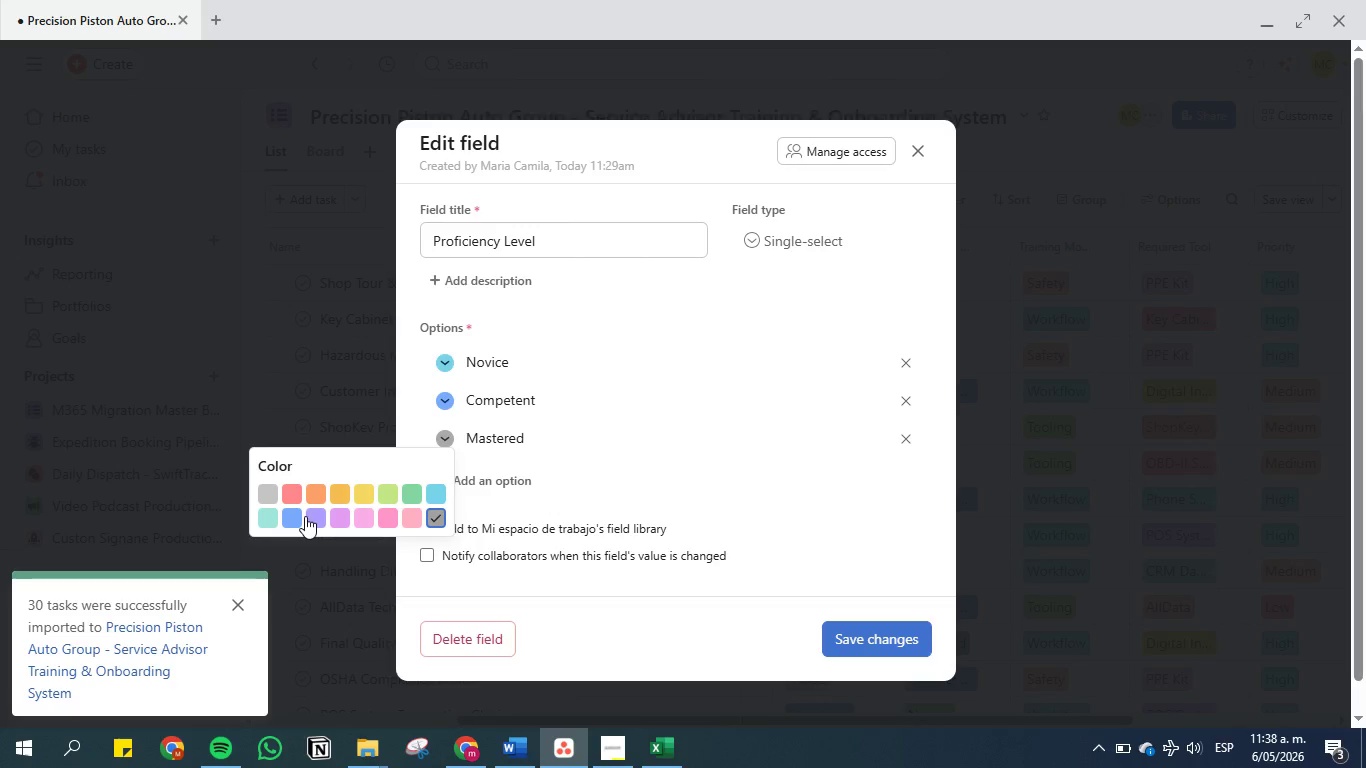 
left_click([293, 517])
 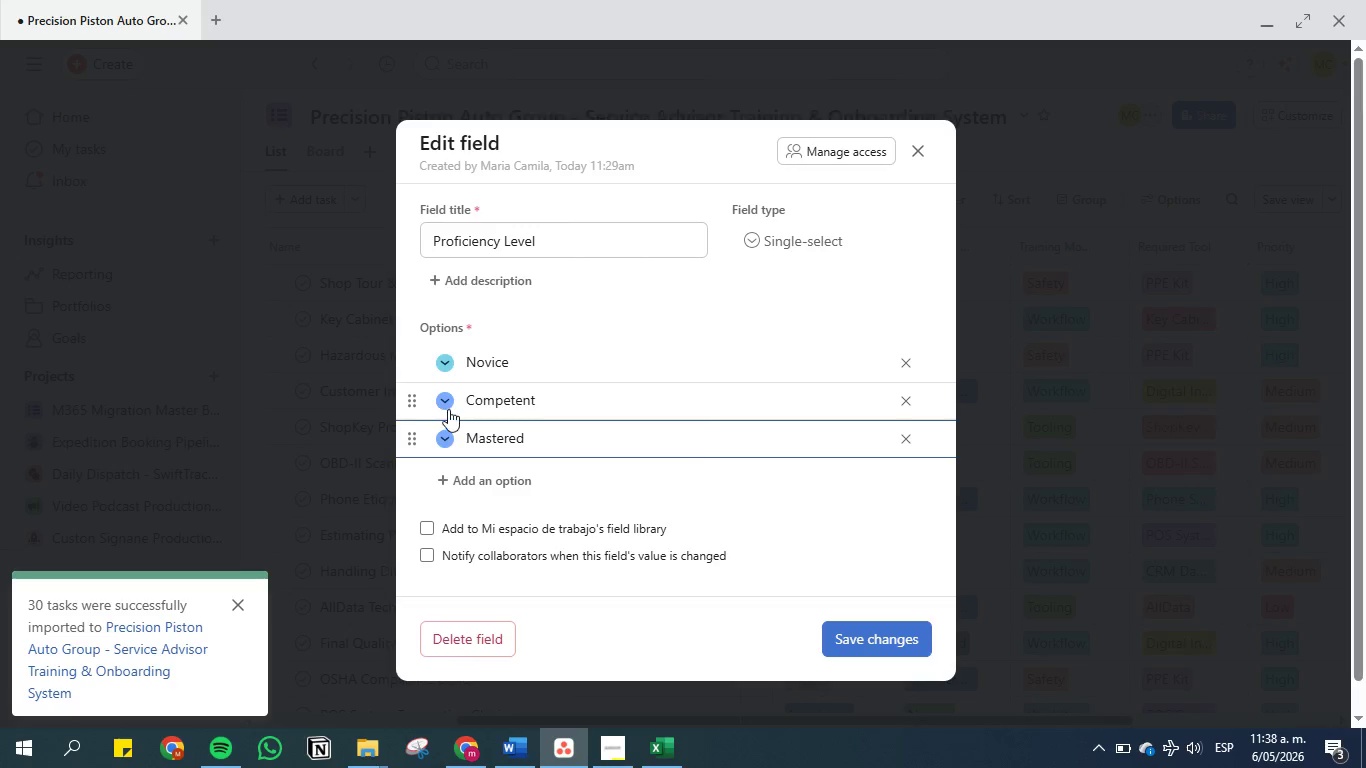 
left_click([446, 405])
 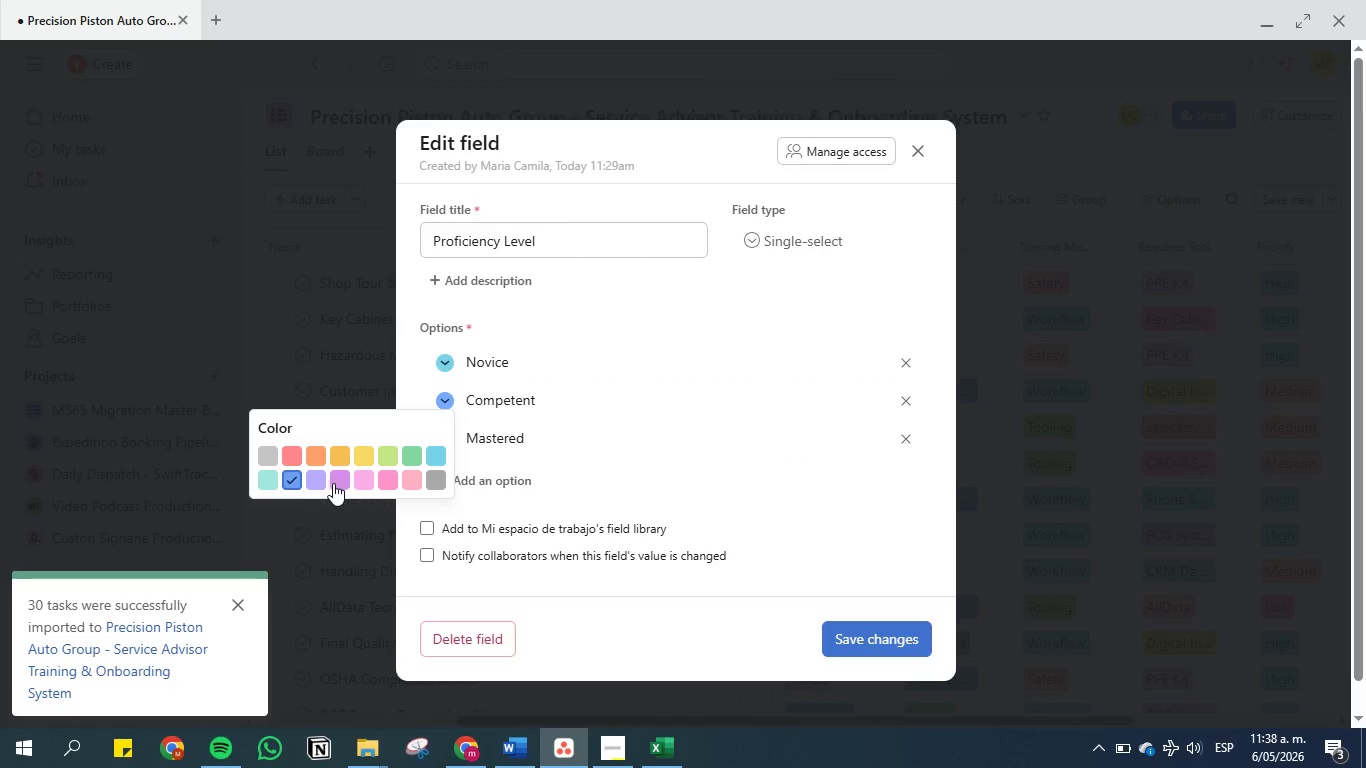 
left_click([339, 483])
 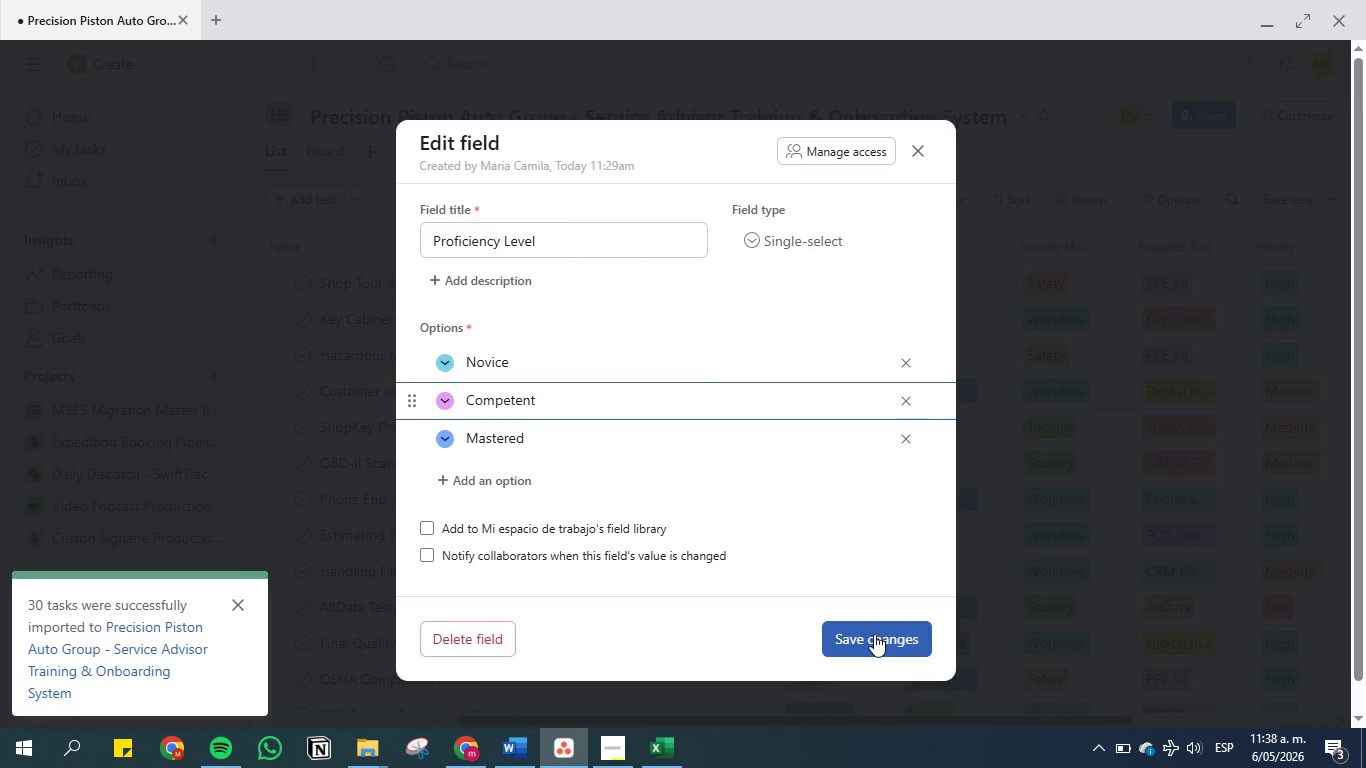 
wait(5.33)
 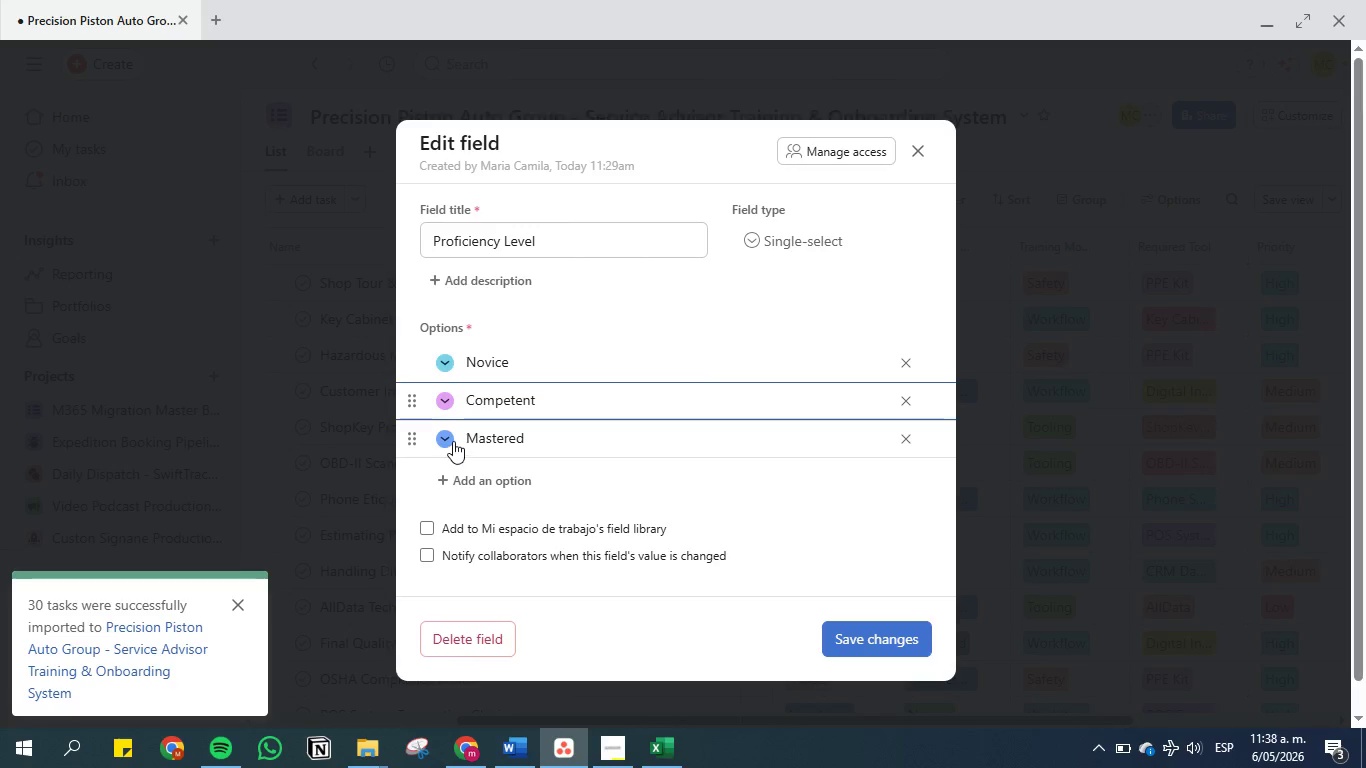 
left_click([442, 444])
 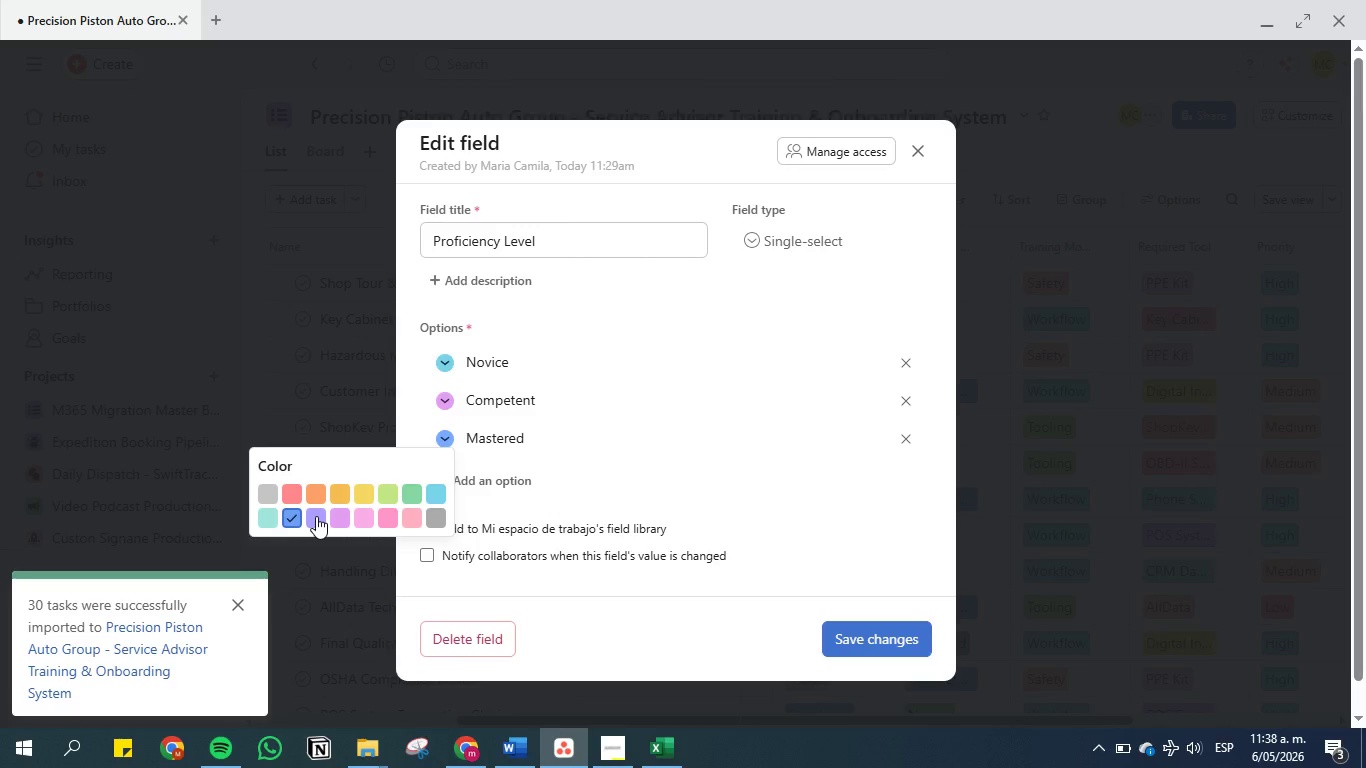 
left_click([316, 516])
 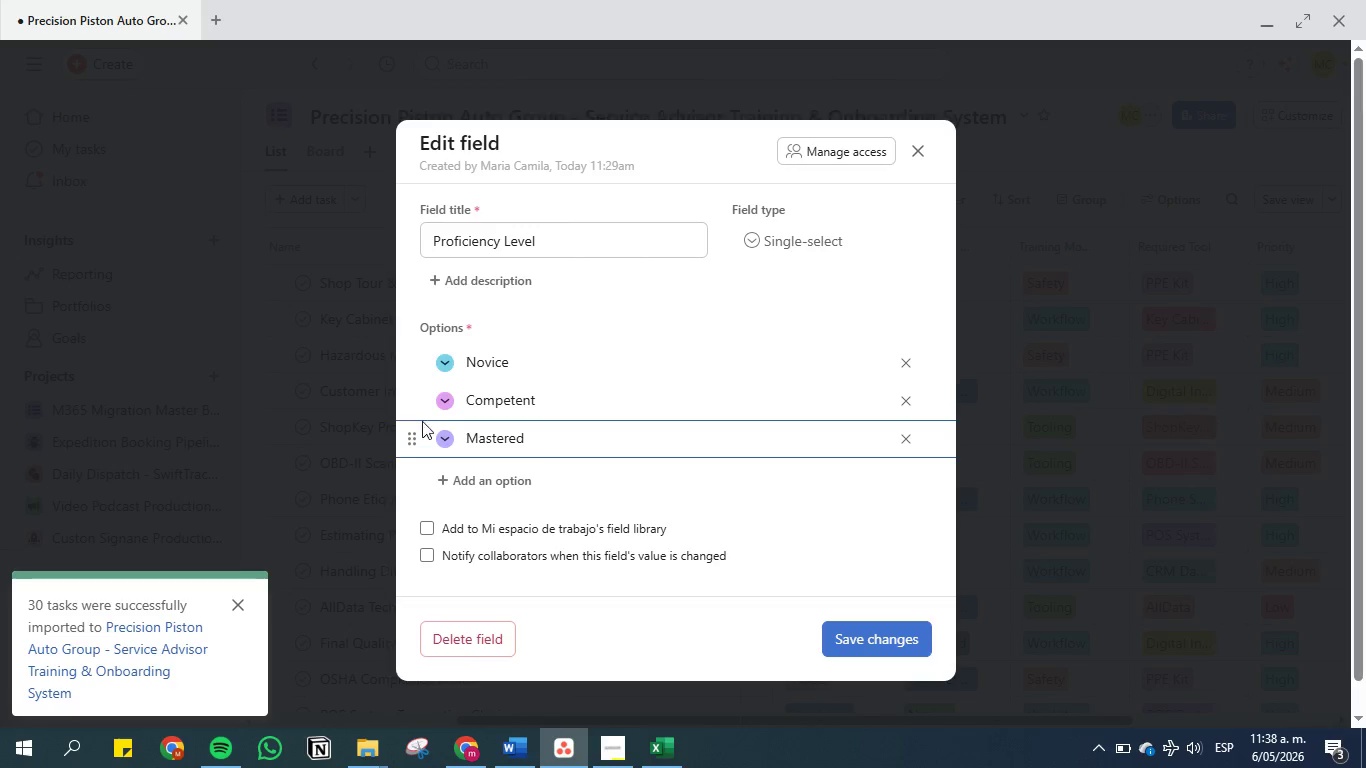 
left_click([417, 399])
 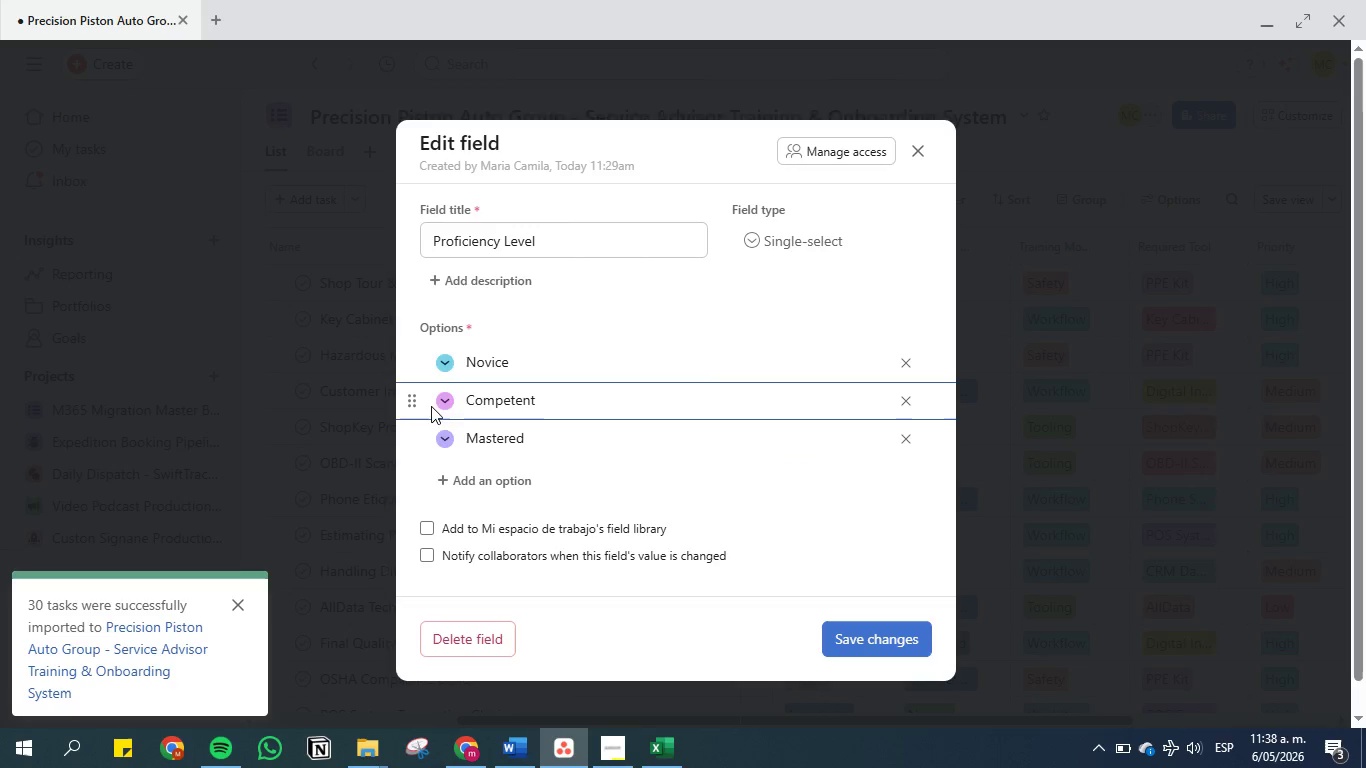 
left_click([451, 406])
 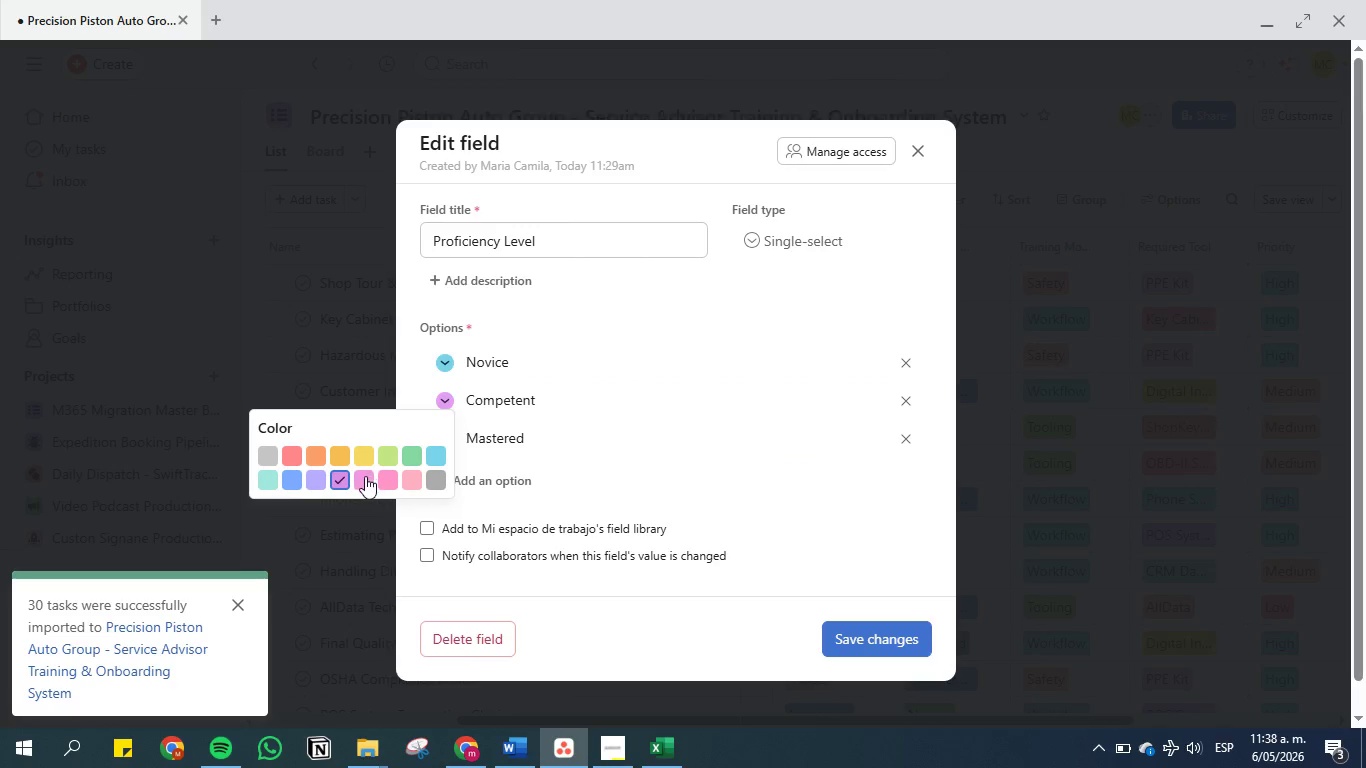 
left_click([365, 476])
 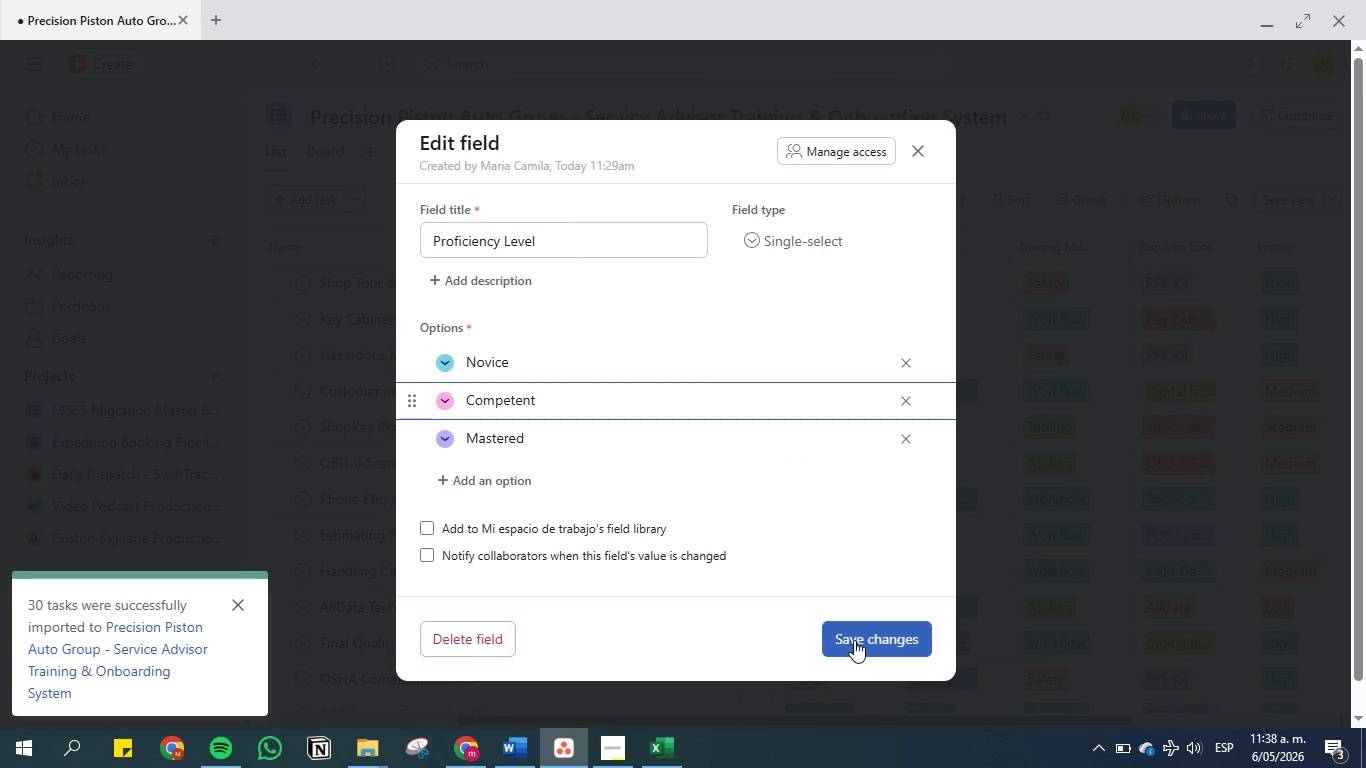 
left_click([860, 628])
 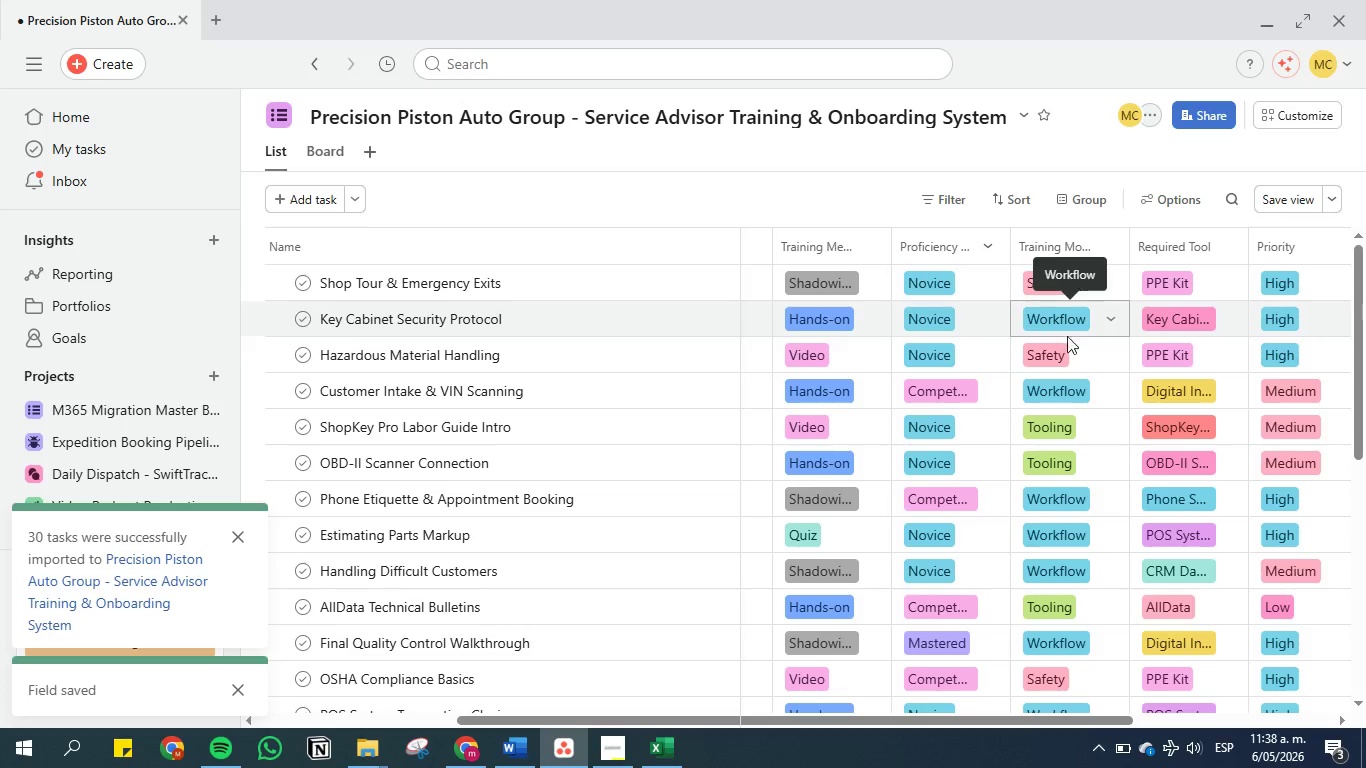 
mouse_move([970, 402])
 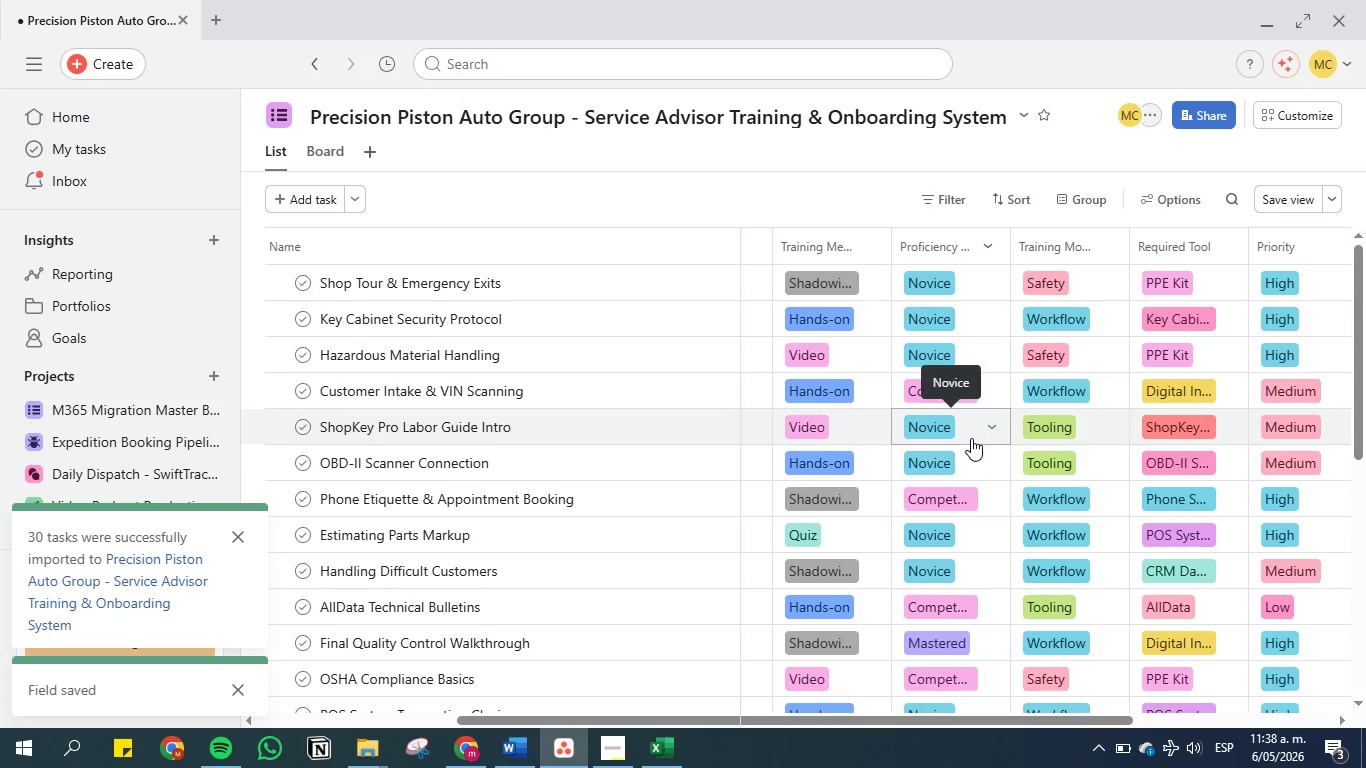 
scroll: coordinate [975, 470], scroll_direction: down, amount: 1.0
 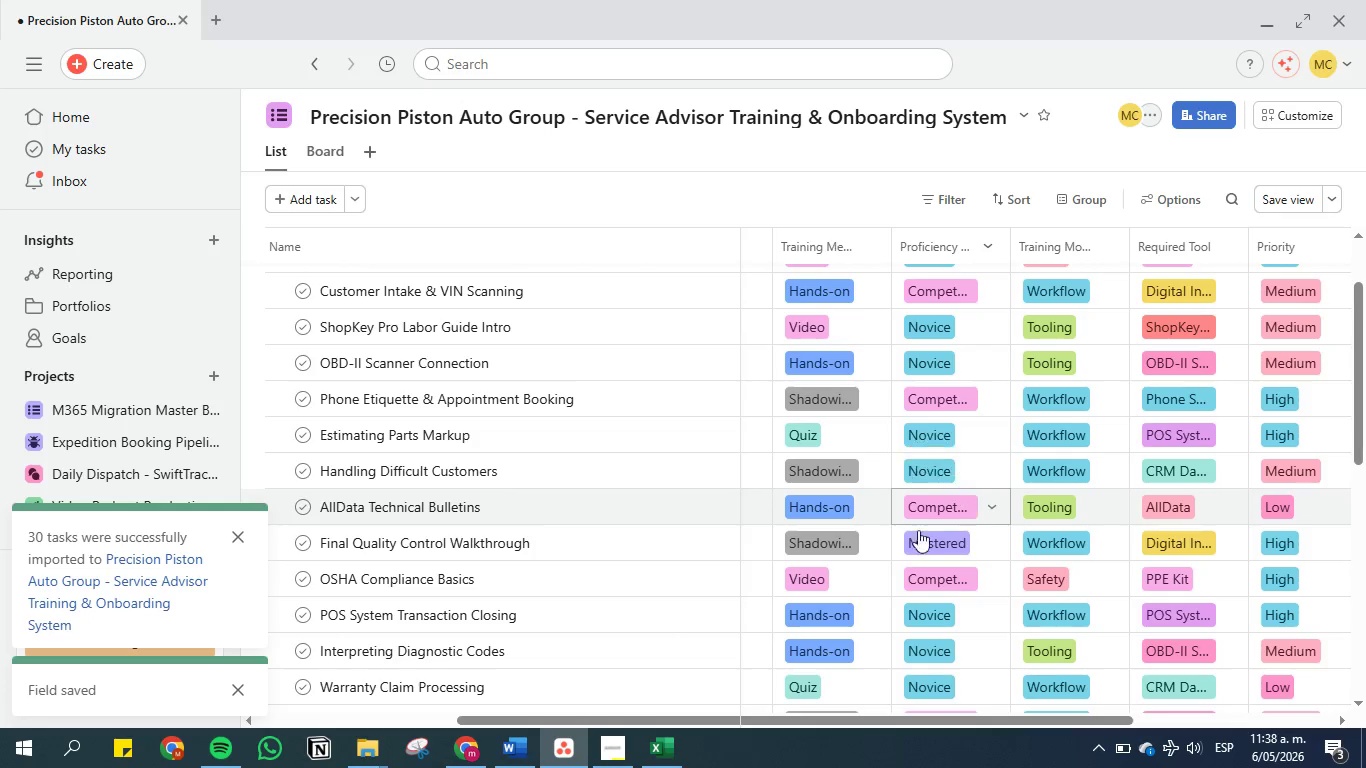 
scroll: coordinate [696, 696], scroll_direction: up, amount: 1.0
 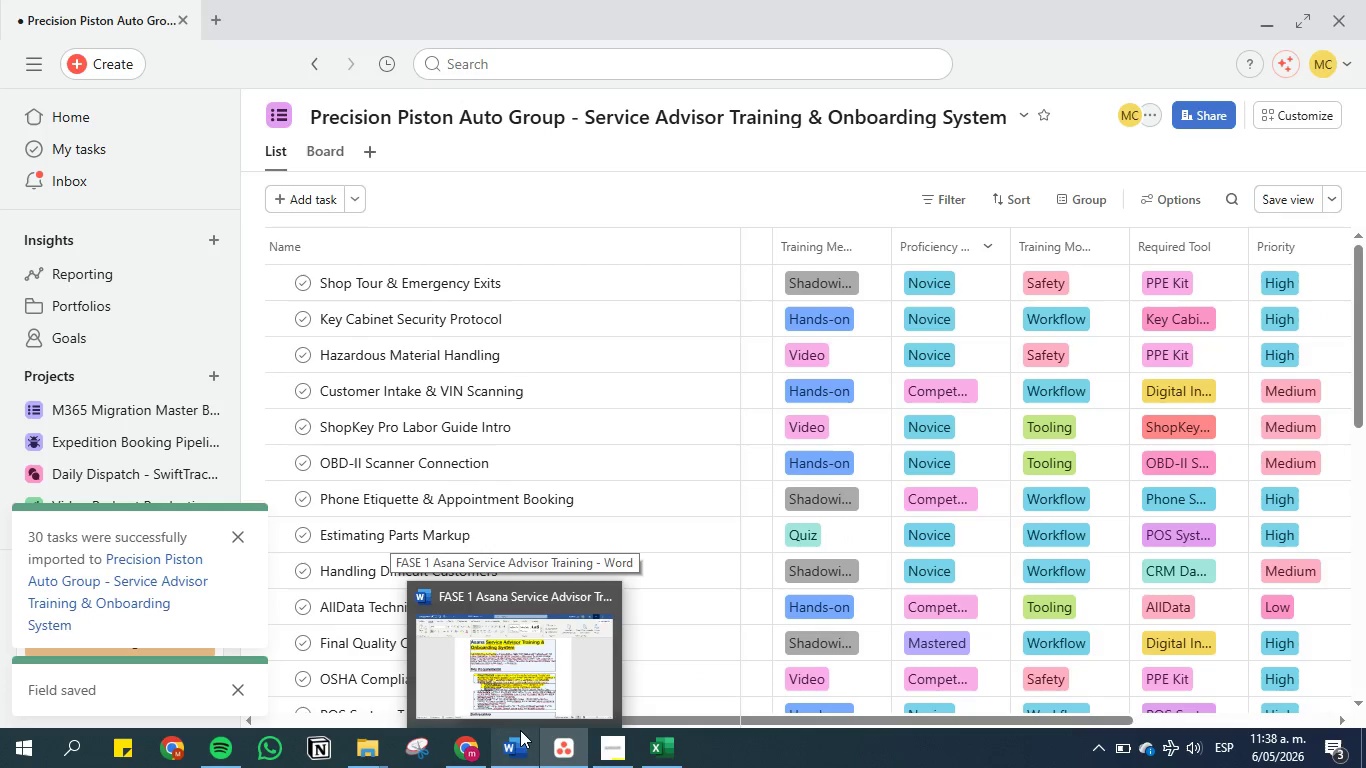 
left_click([515, 750])
 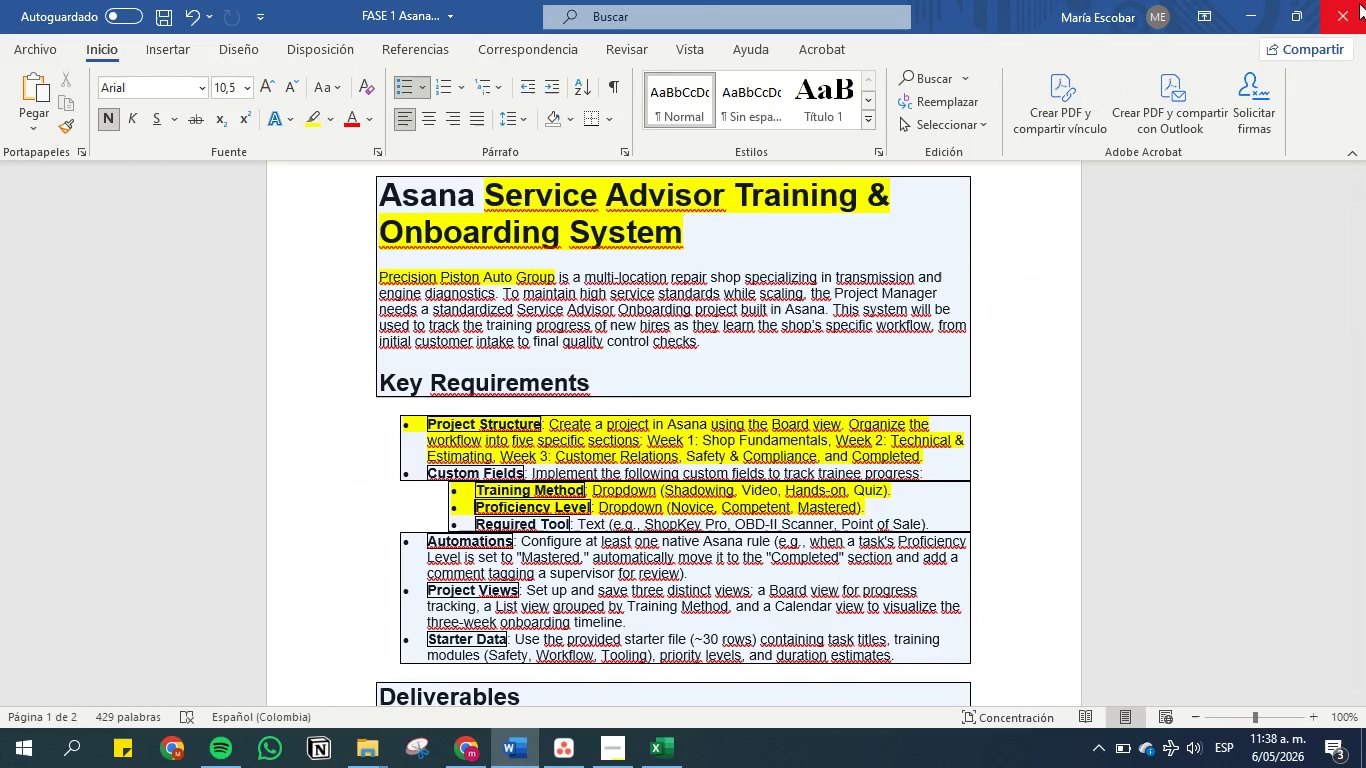 
left_click([1257, 18])
 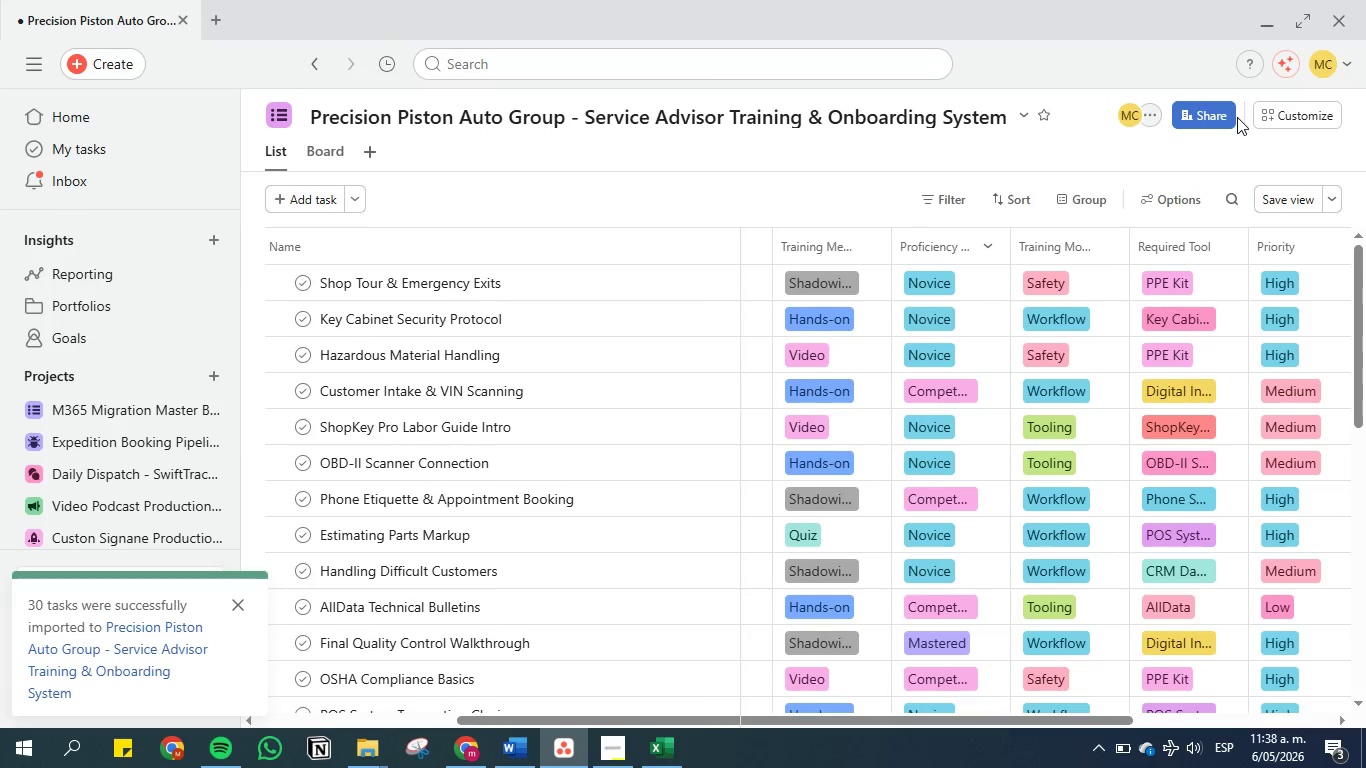 
left_click([1284, 191])
 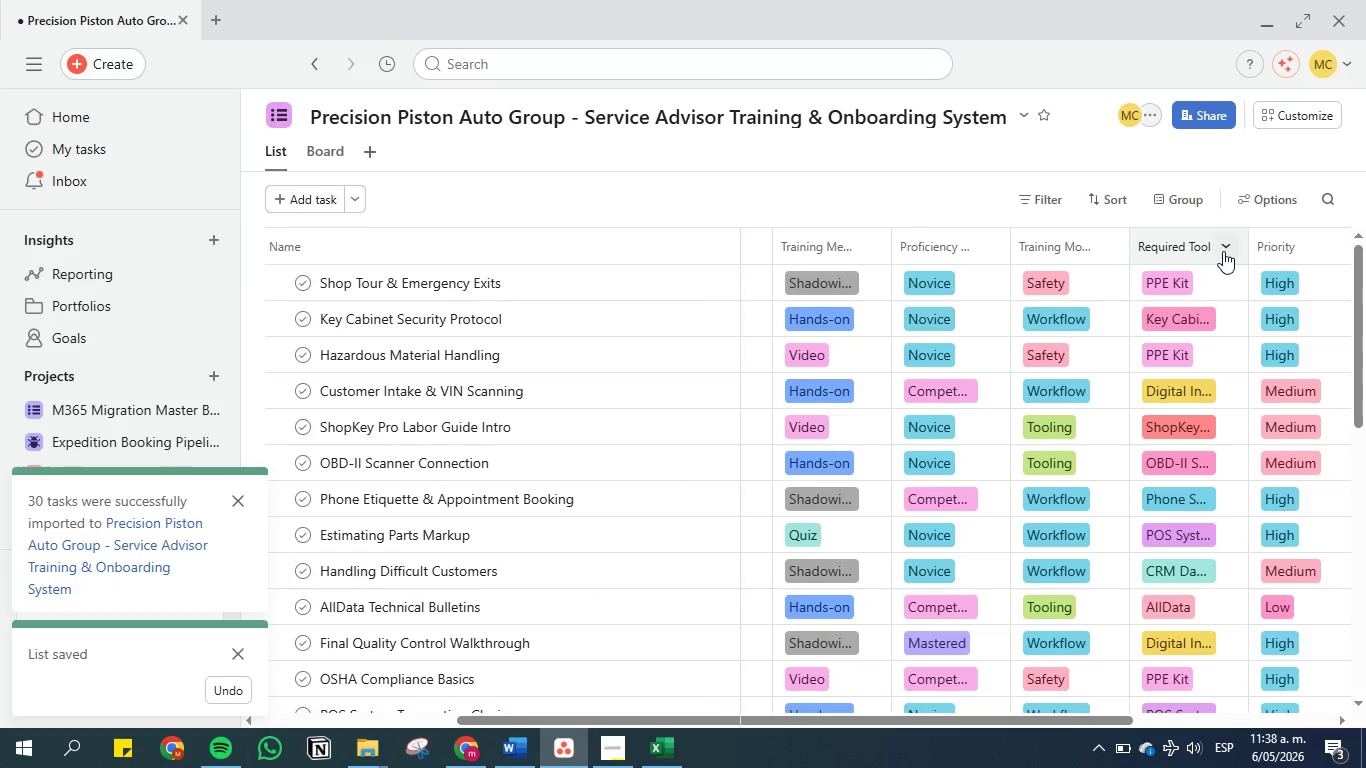 
left_click([1229, 251])
 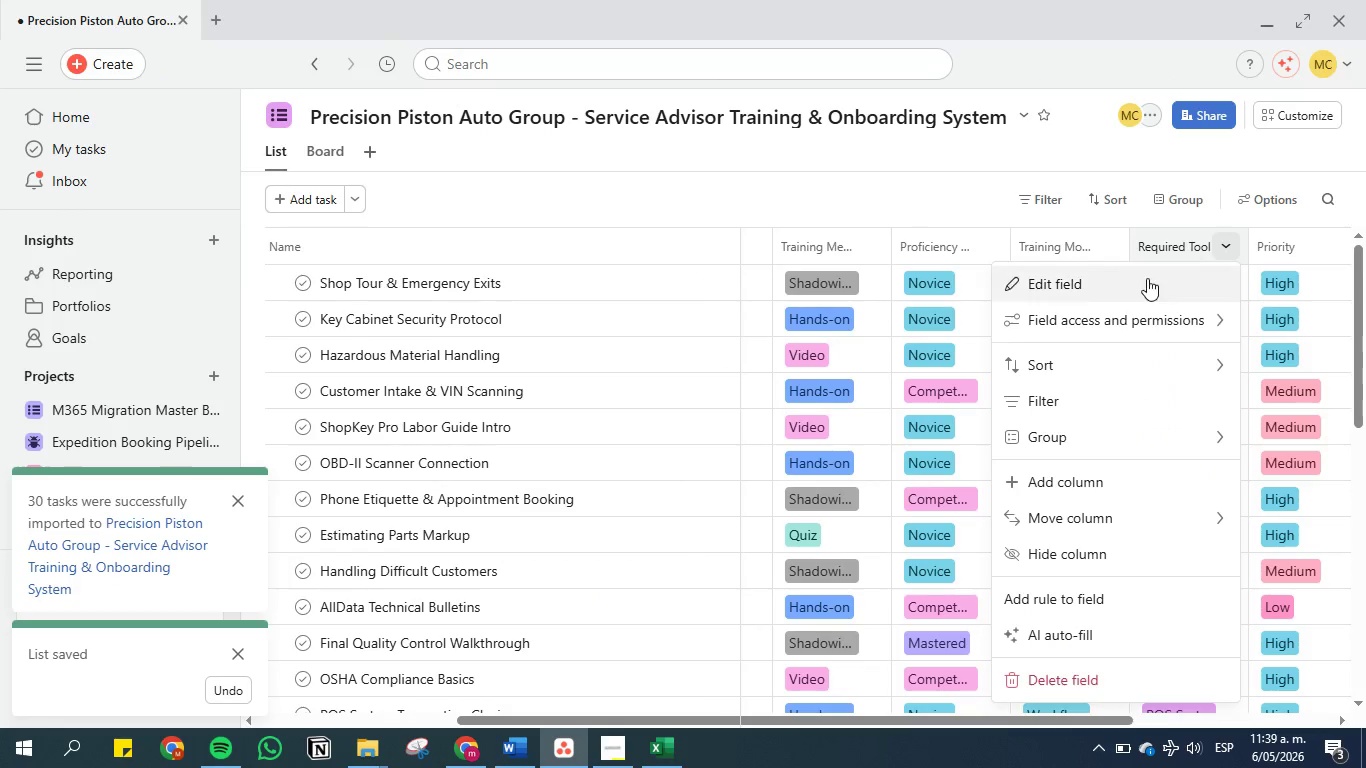 
left_click([1147, 278])
 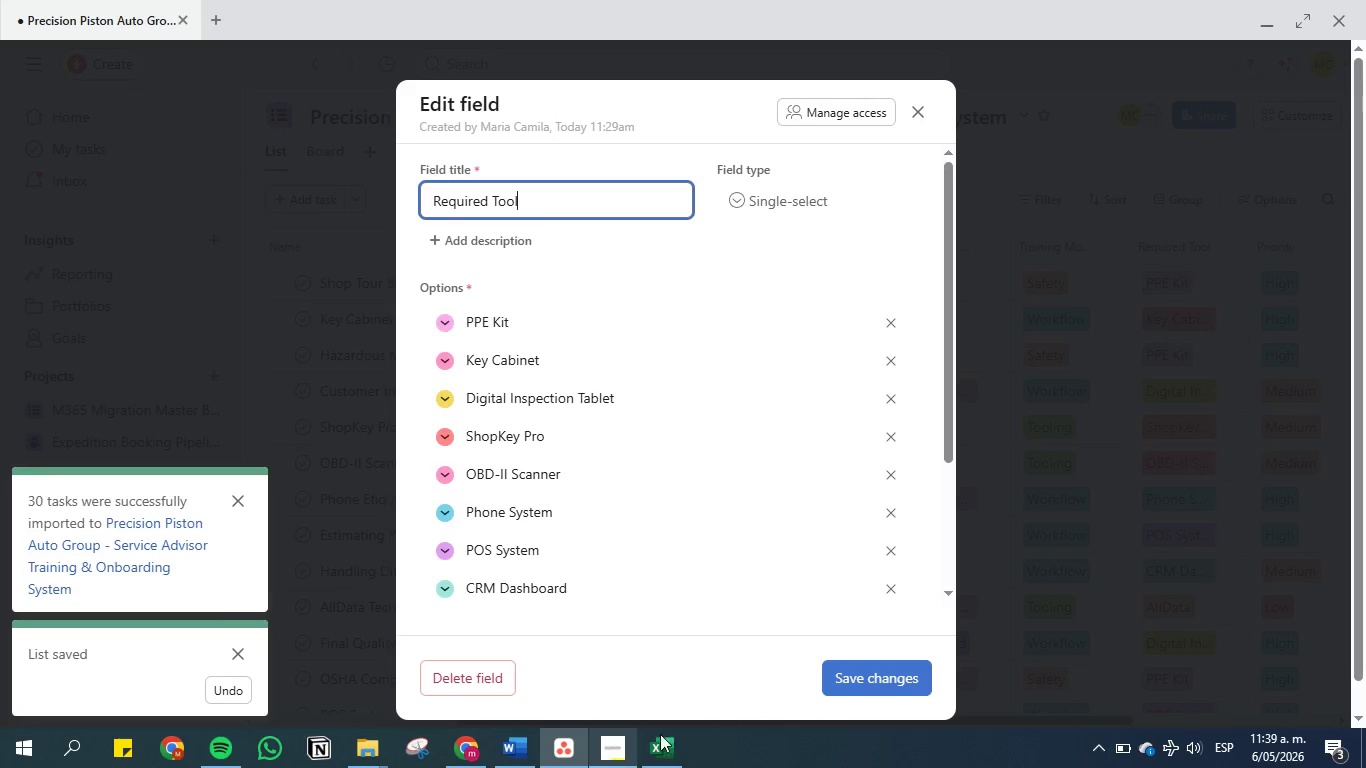 
left_click([662, 744])
 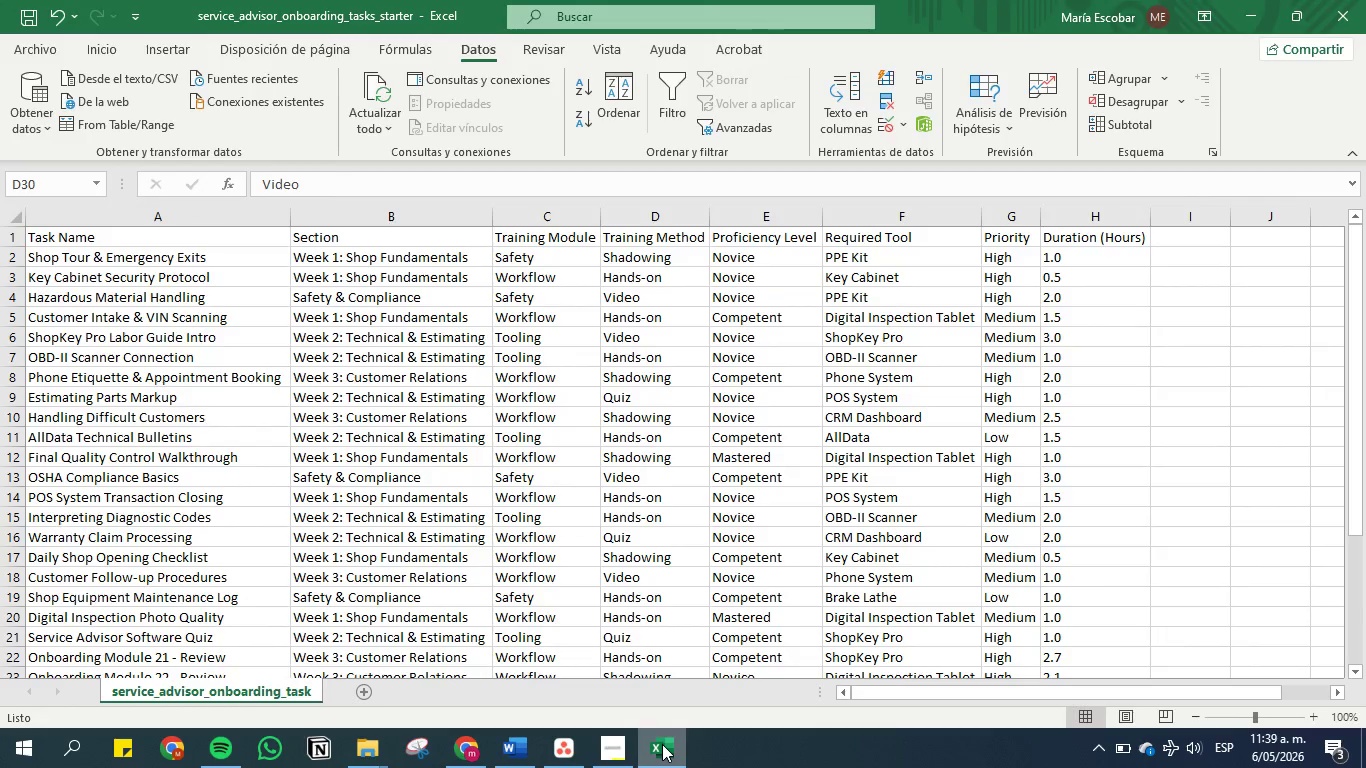 
left_click([661, 744])
 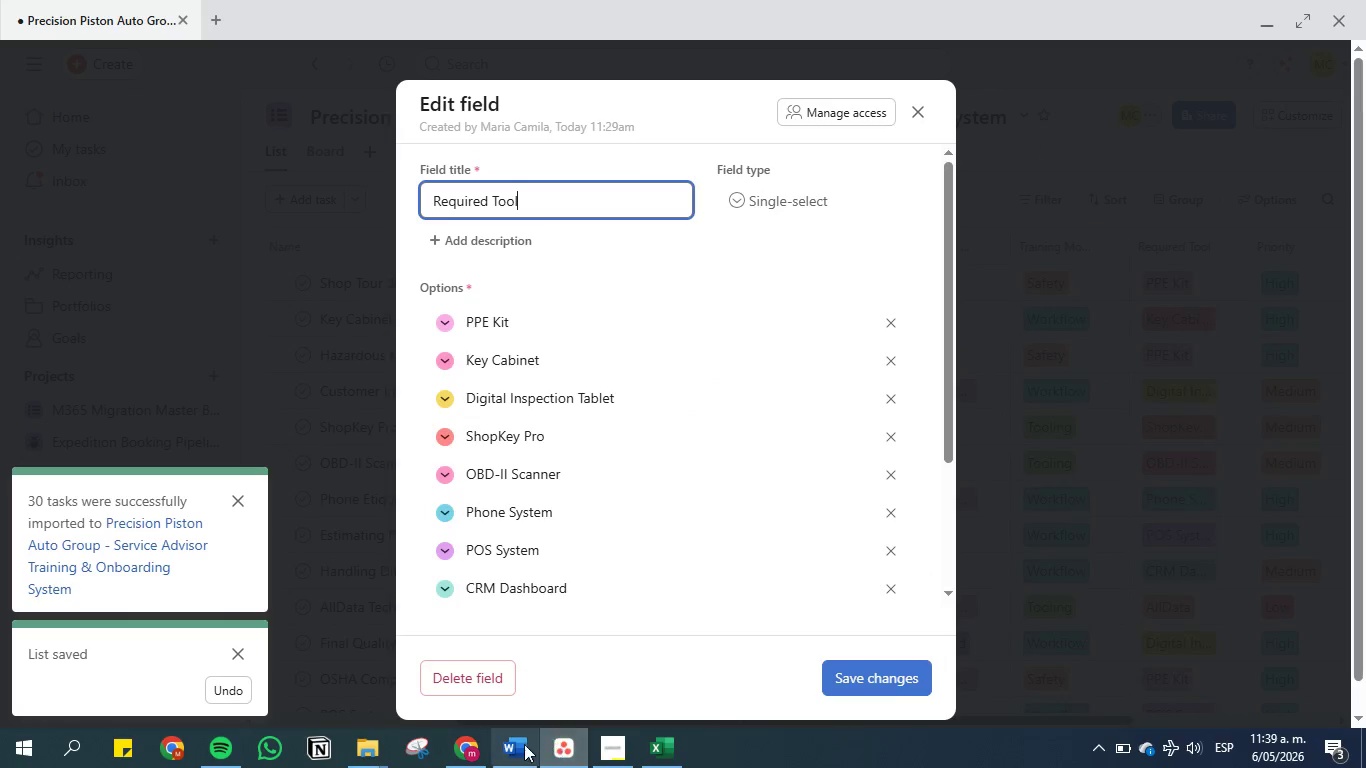 
left_click([520, 744])
 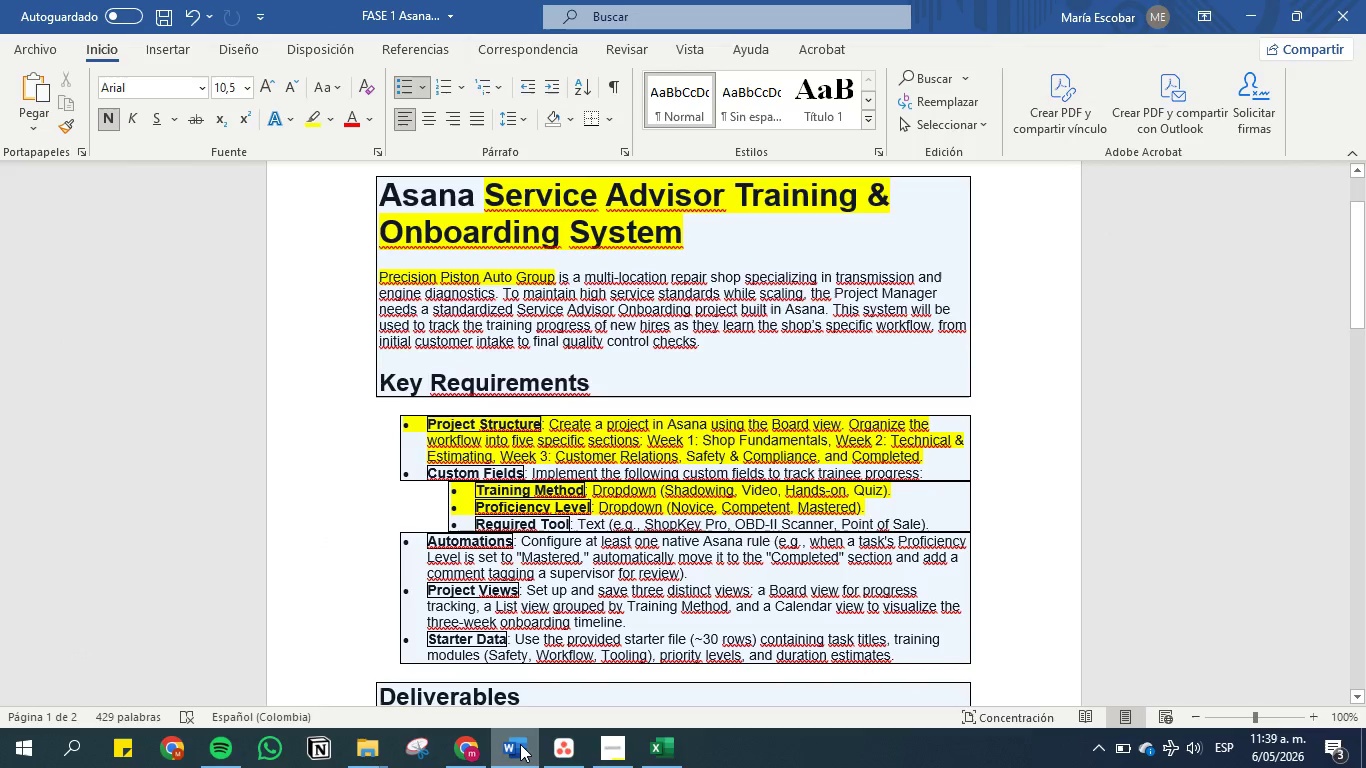 
left_click([520, 744])
 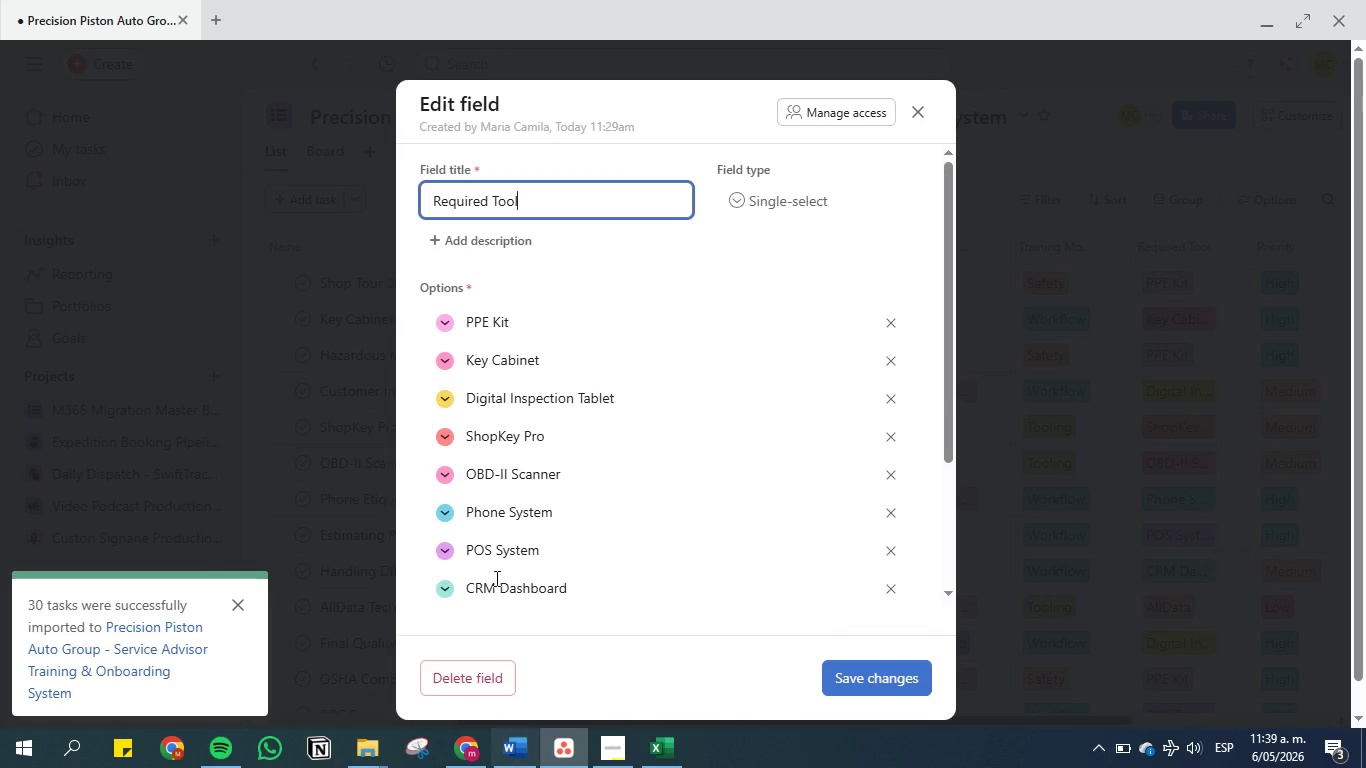 
scroll: coordinate [492, 508], scroll_direction: down, amount: 2.0
 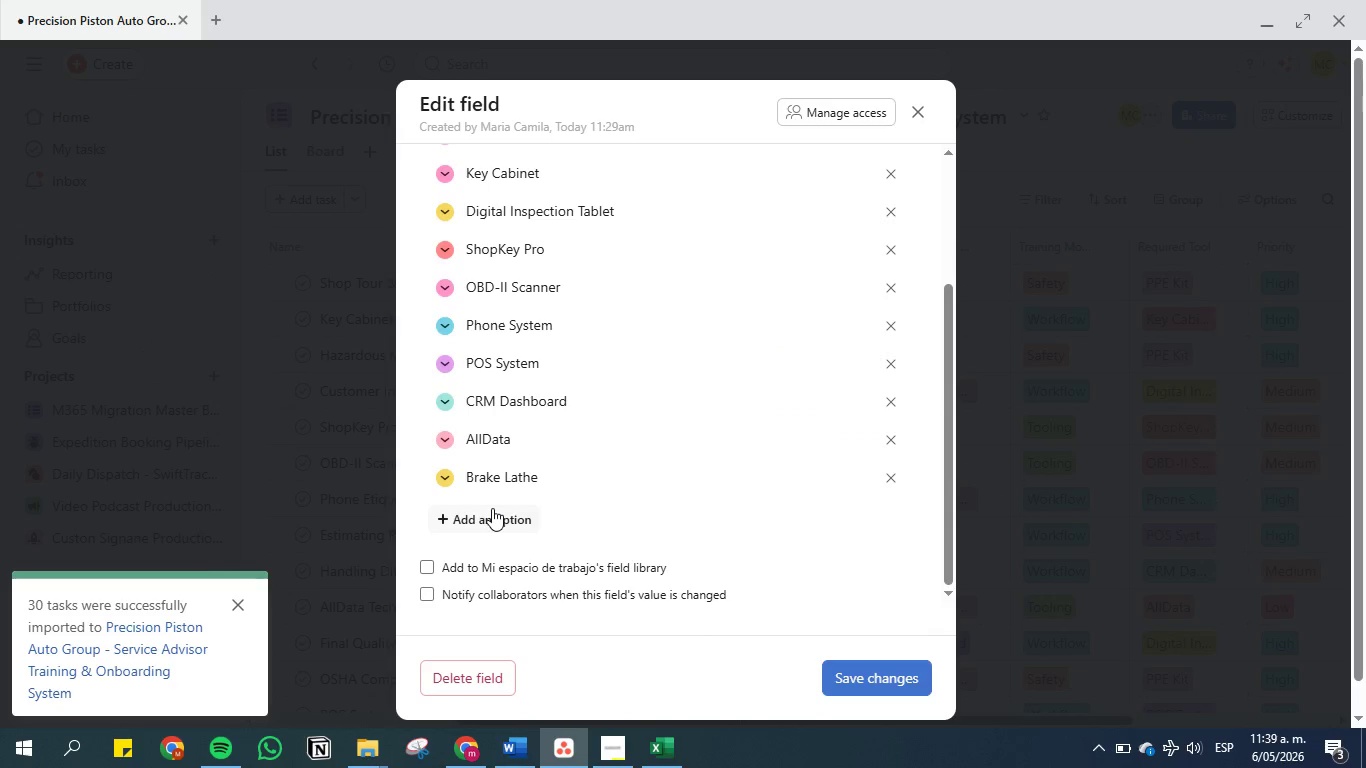 
scroll: coordinate [492, 508], scroll_direction: up, amount: 3.0
 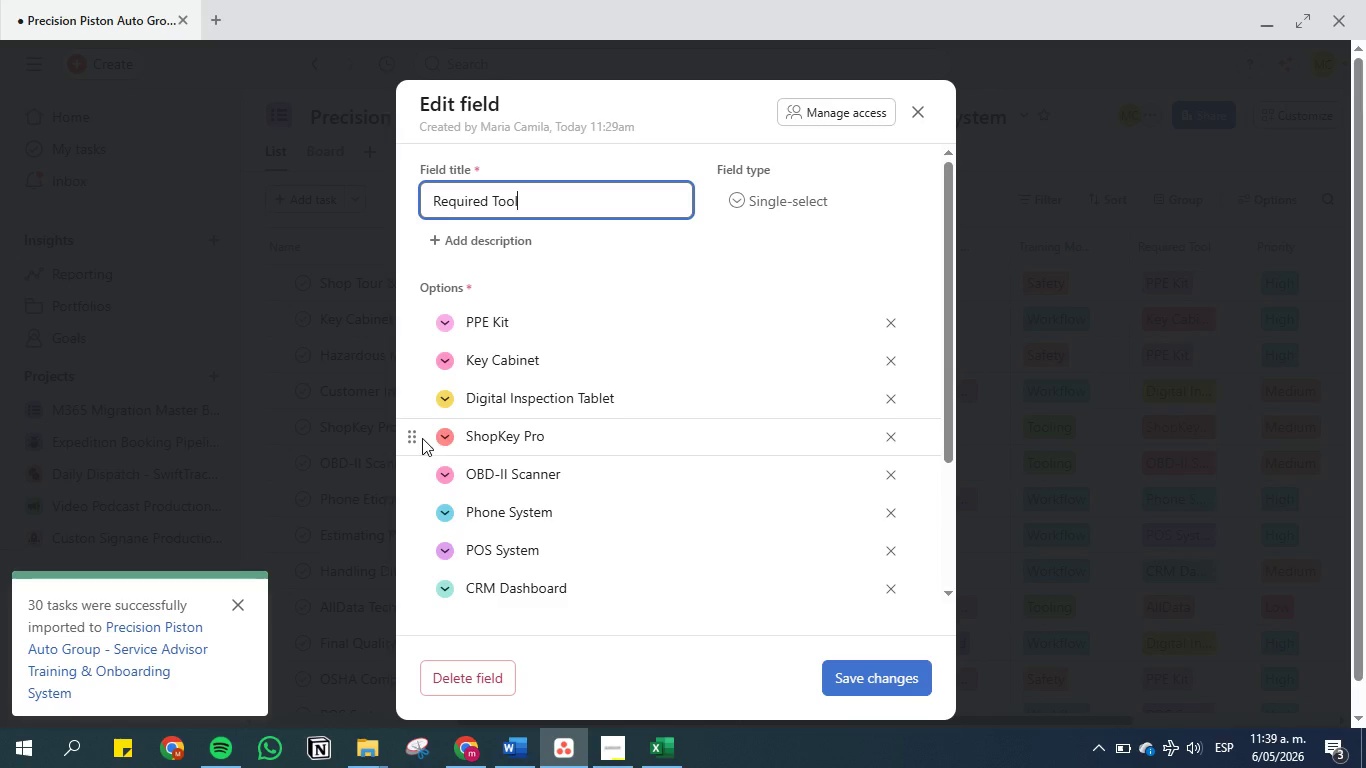 
left_click_drag(start_coordinate=[419, 437], to_coordinate=[419, 300])
 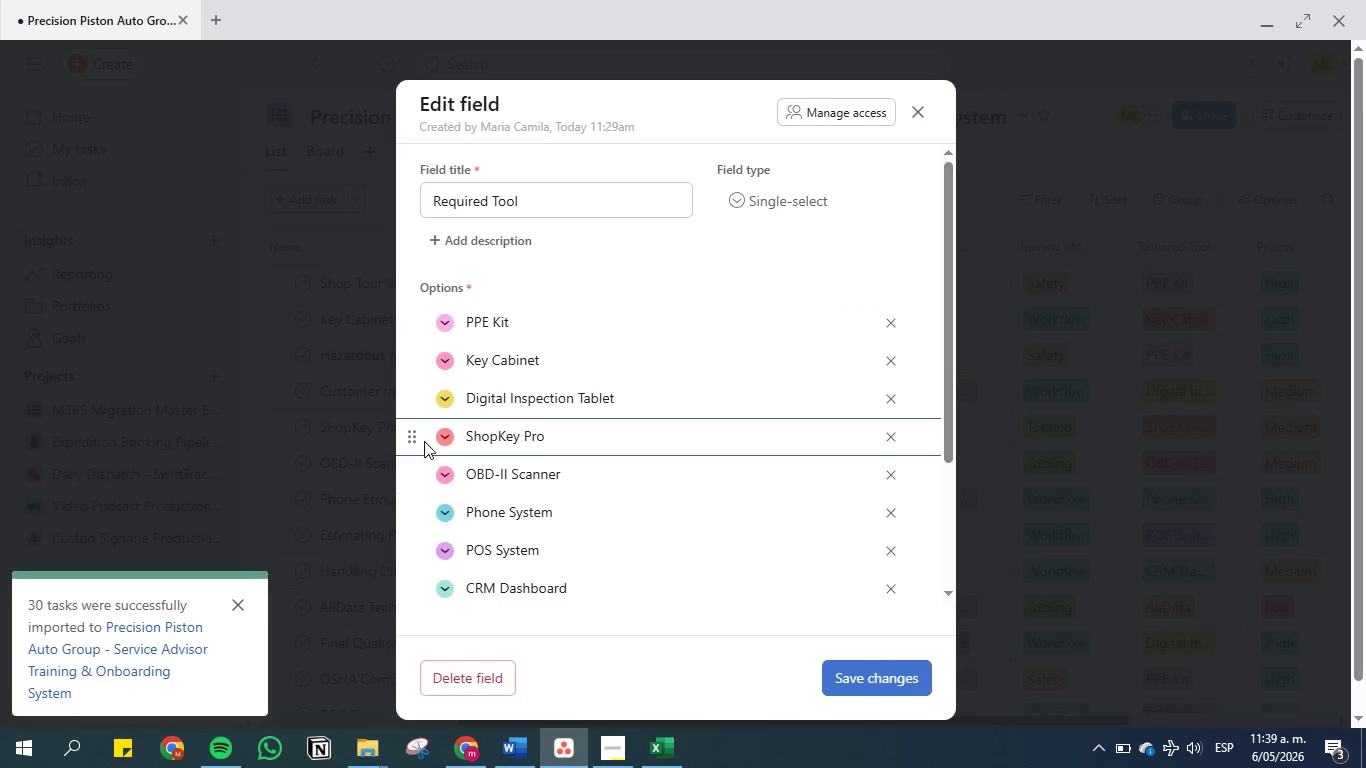 
left_click_drag(start_coordinate=[417, 433], to_coordinate=[438, 306])
 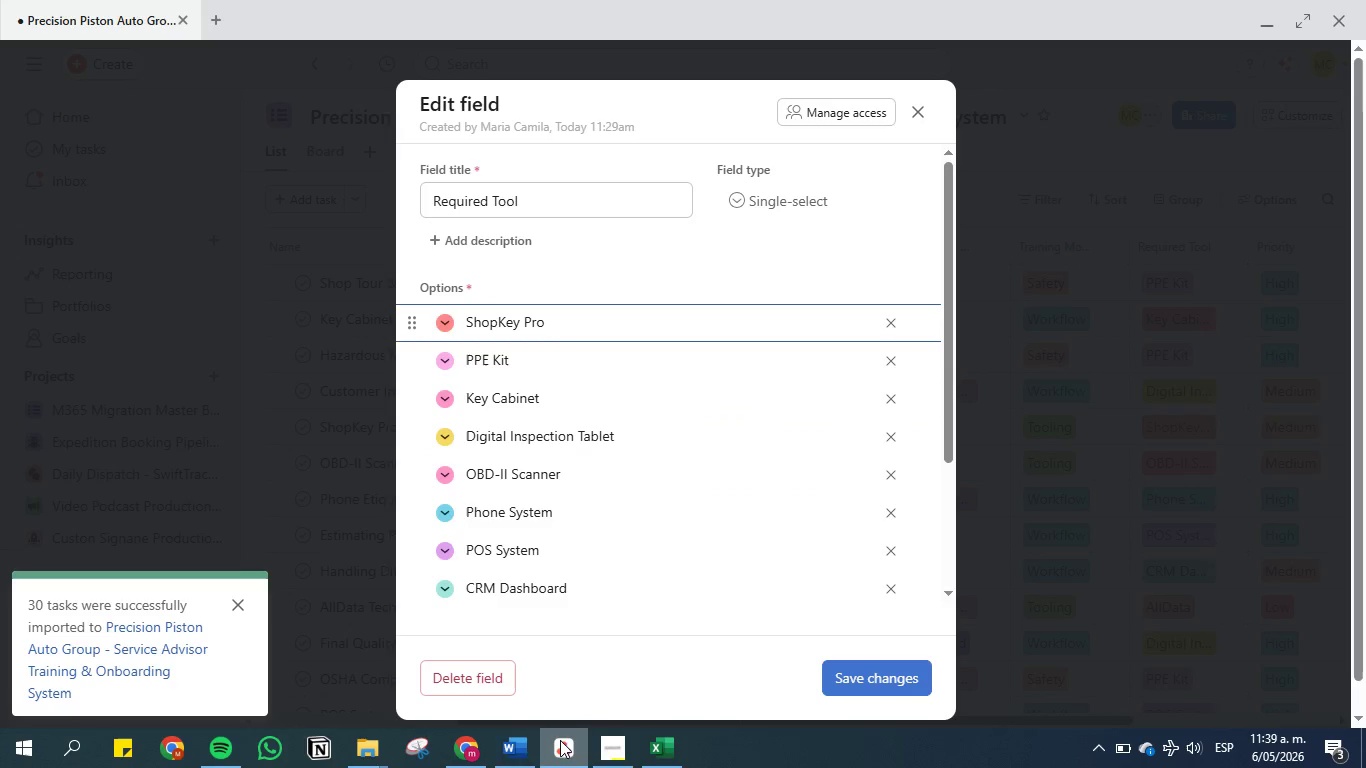 
left_click([522, 753])
 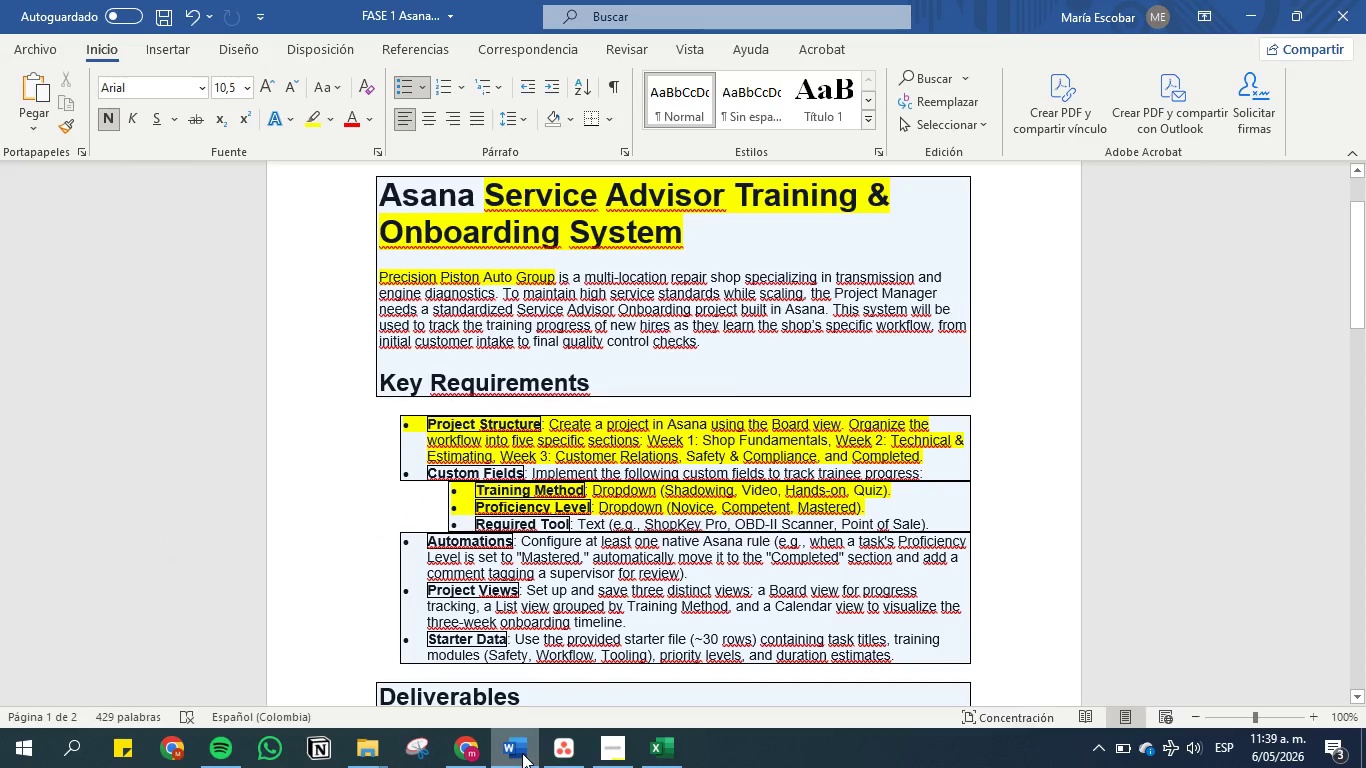 
left_click([522, 753])
 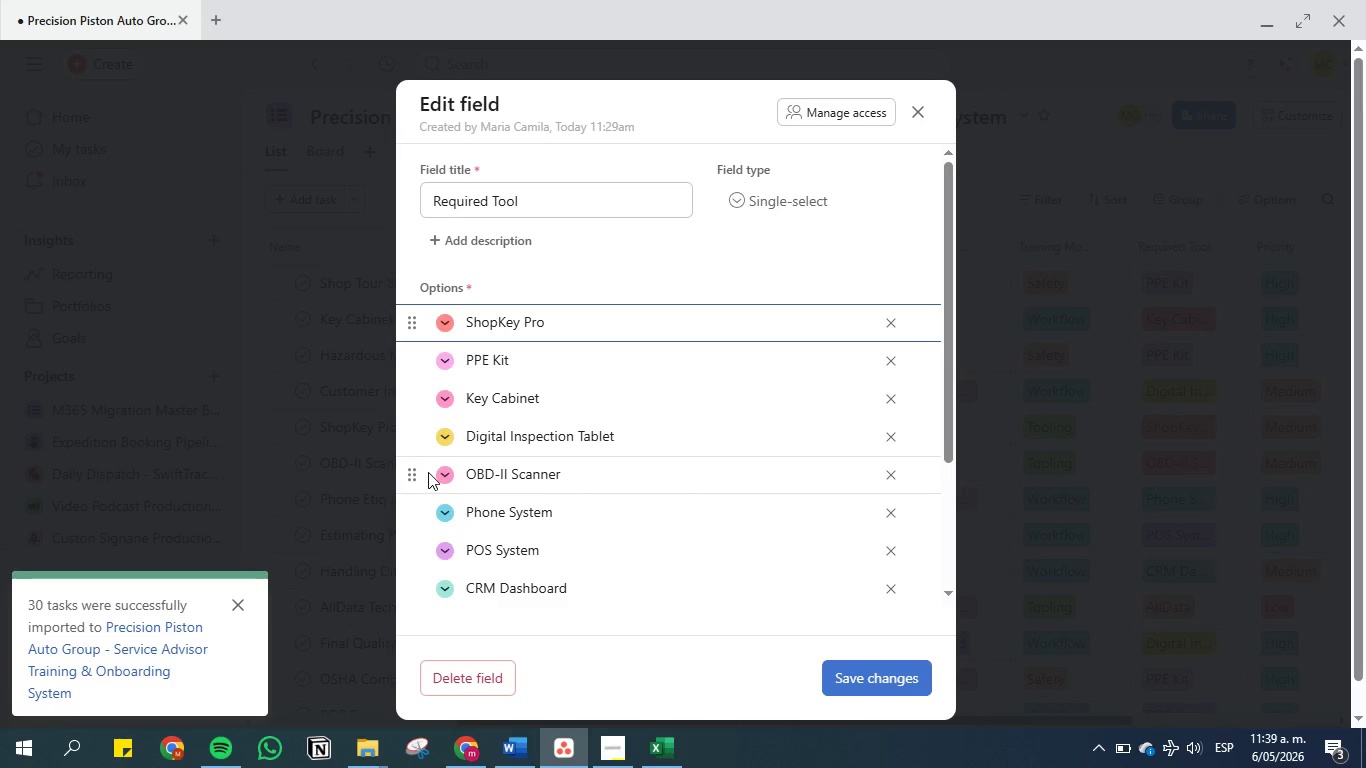 
left_click_drag(start_coordinate=[407, 476], to_coordinate=[416, 335])
 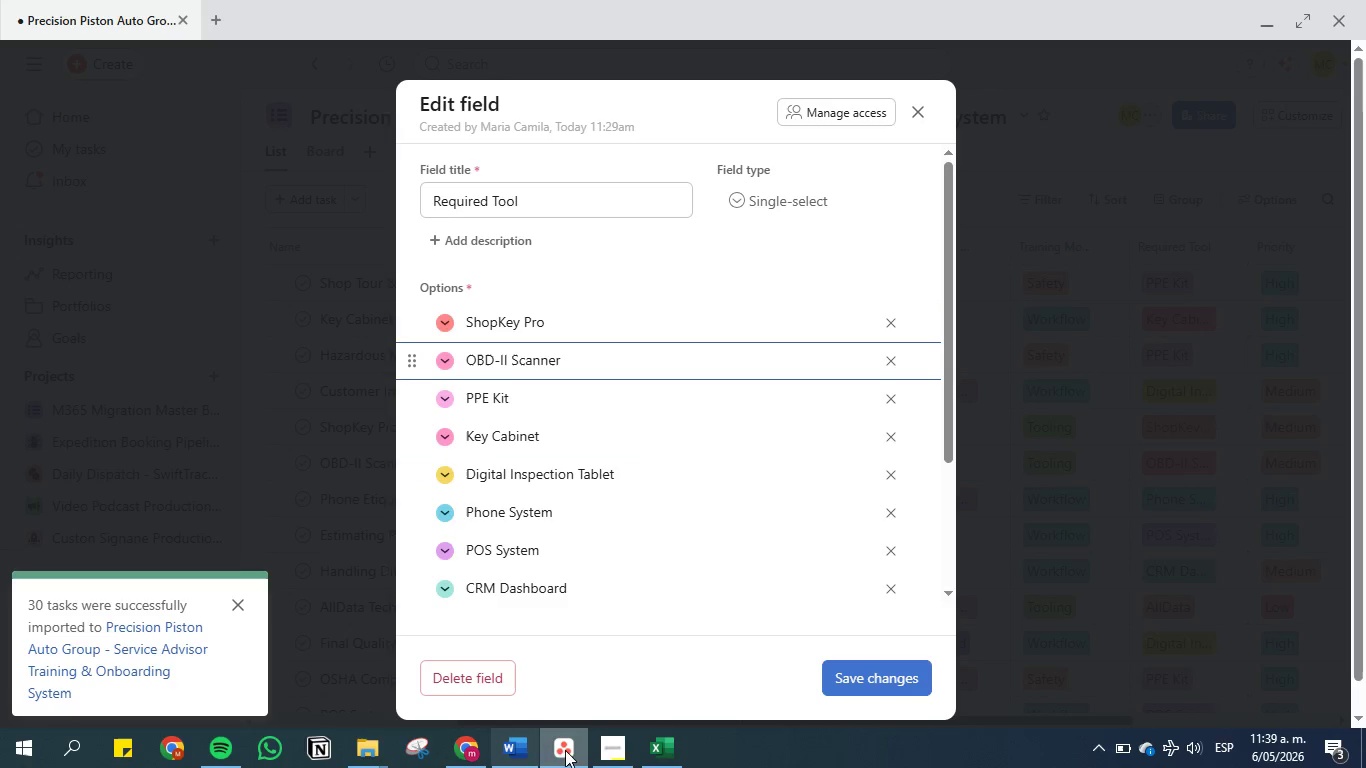 
left_click([499, 749])
 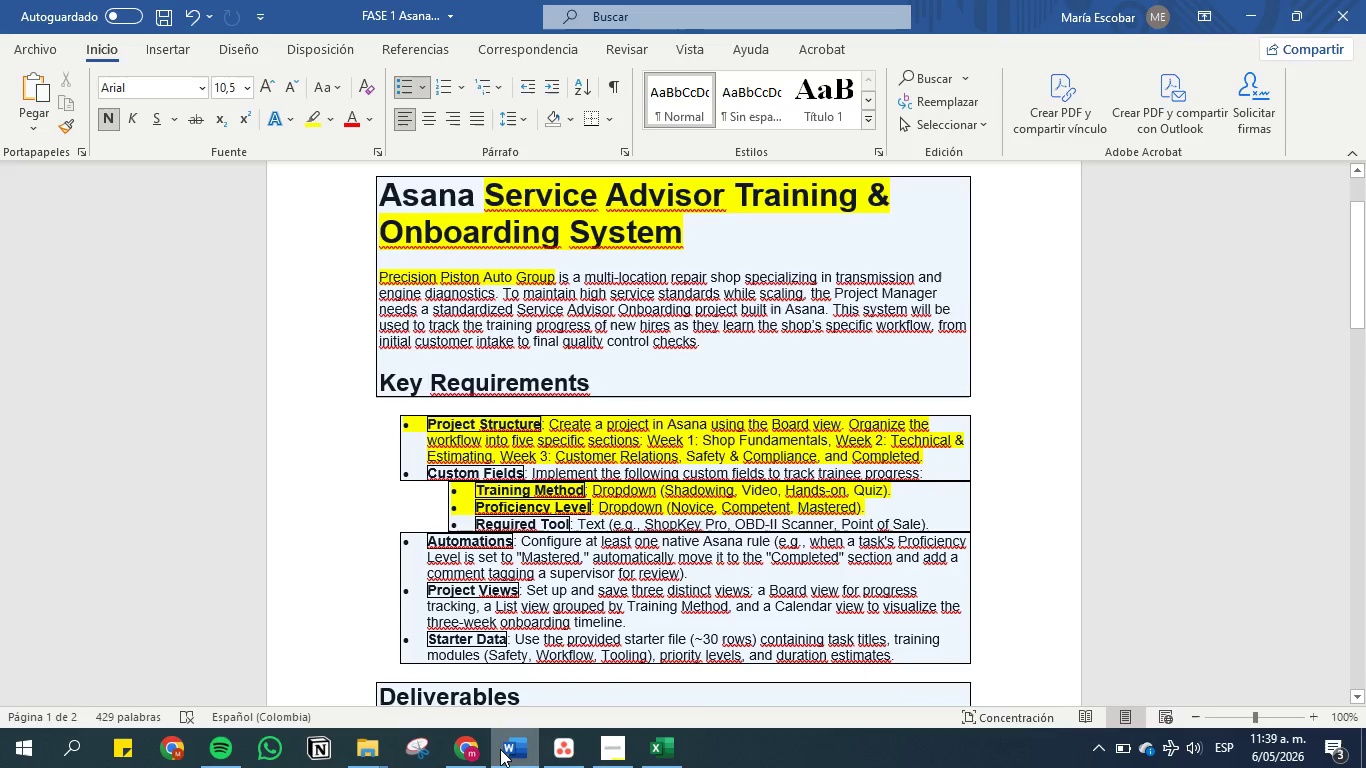 
left_click([500, 749])
 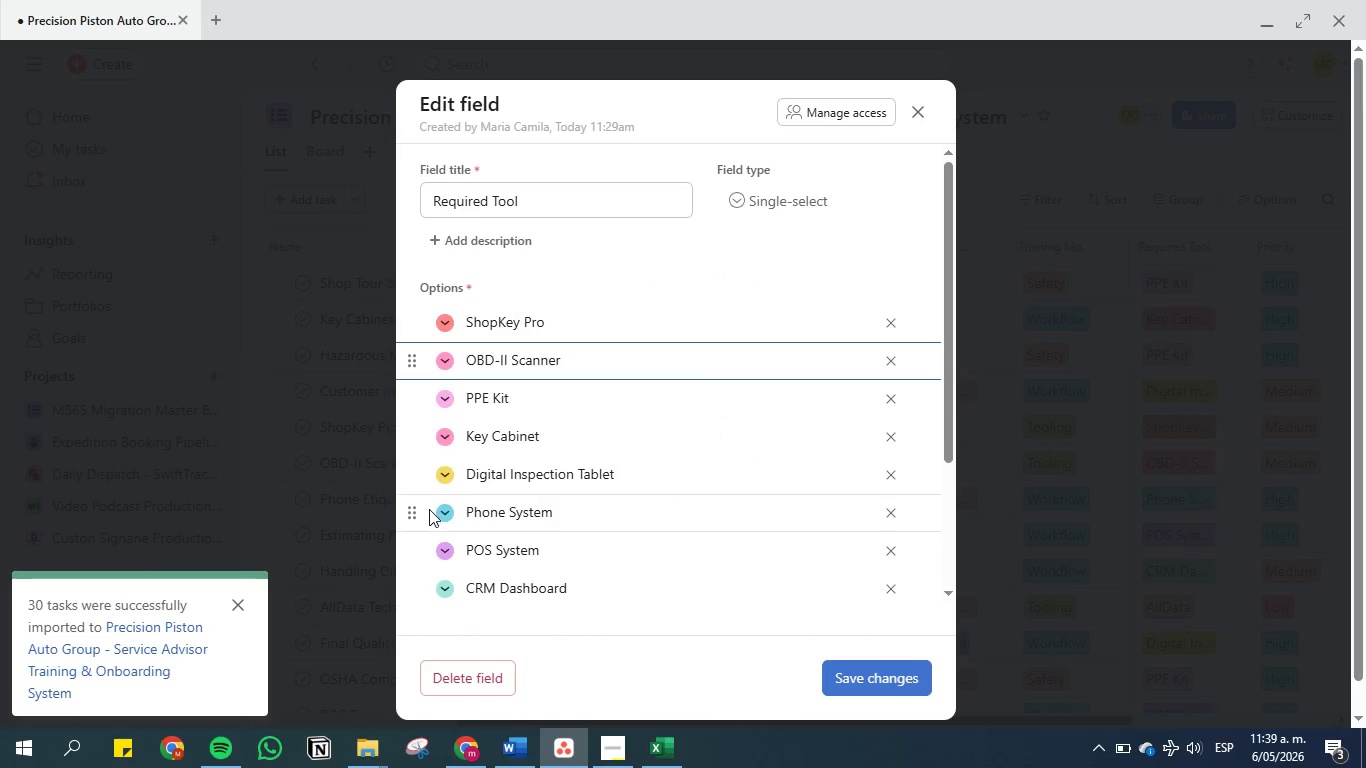 
scroll: coordinate [429, 509], scroll_direction: down, amount: 1.0
 